 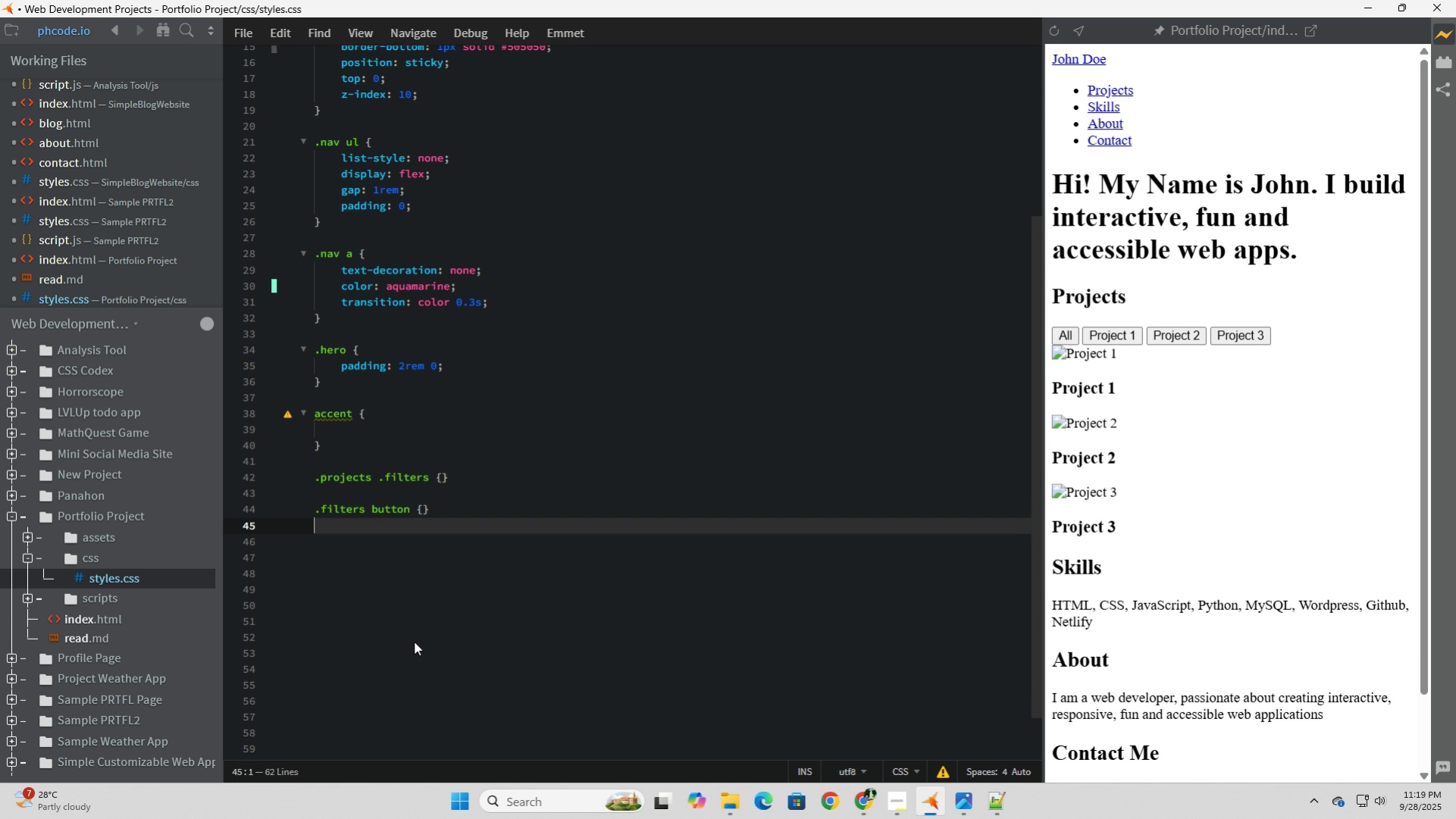 
key(Enter)
 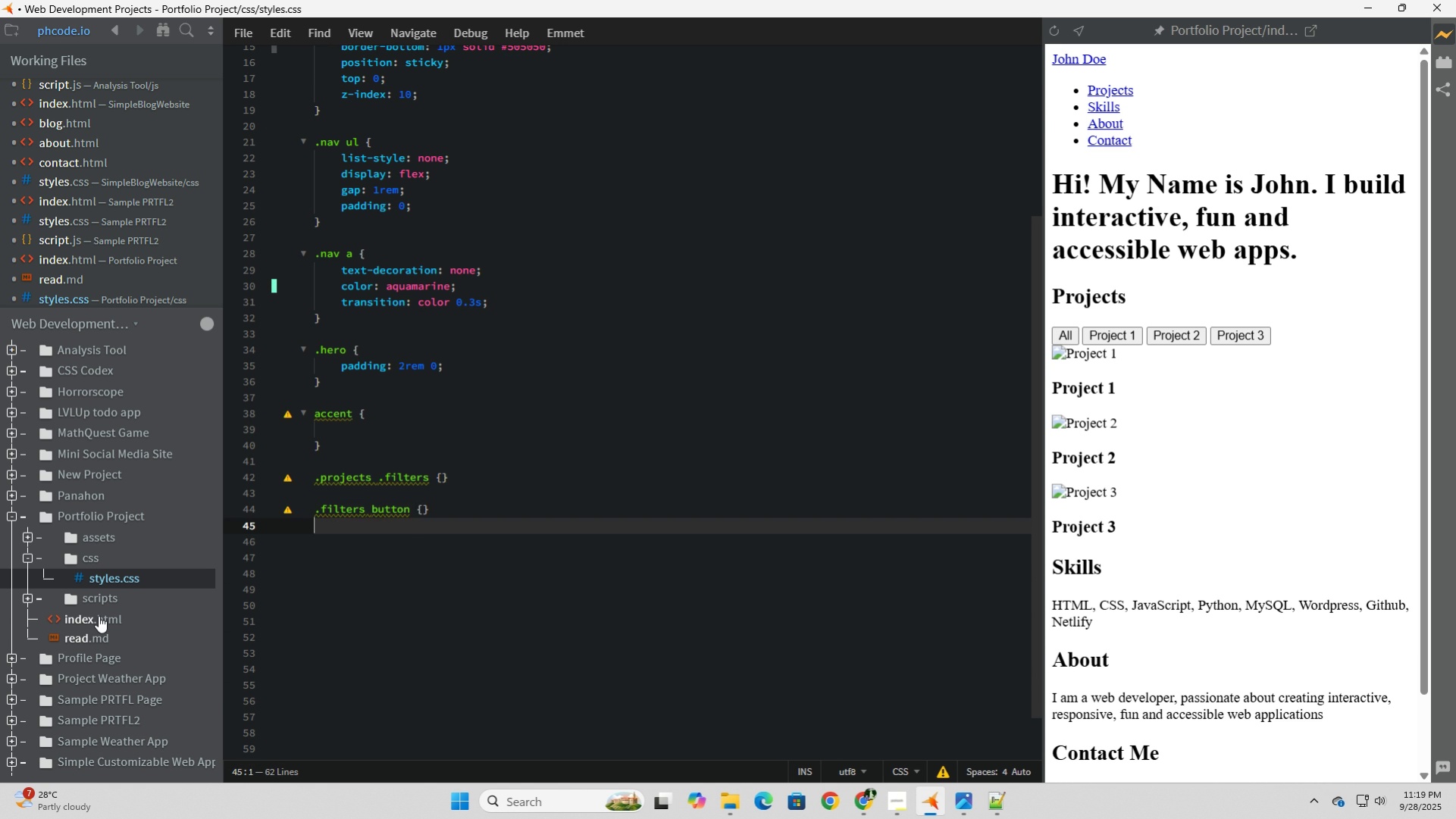 
left_click([99, 615])
 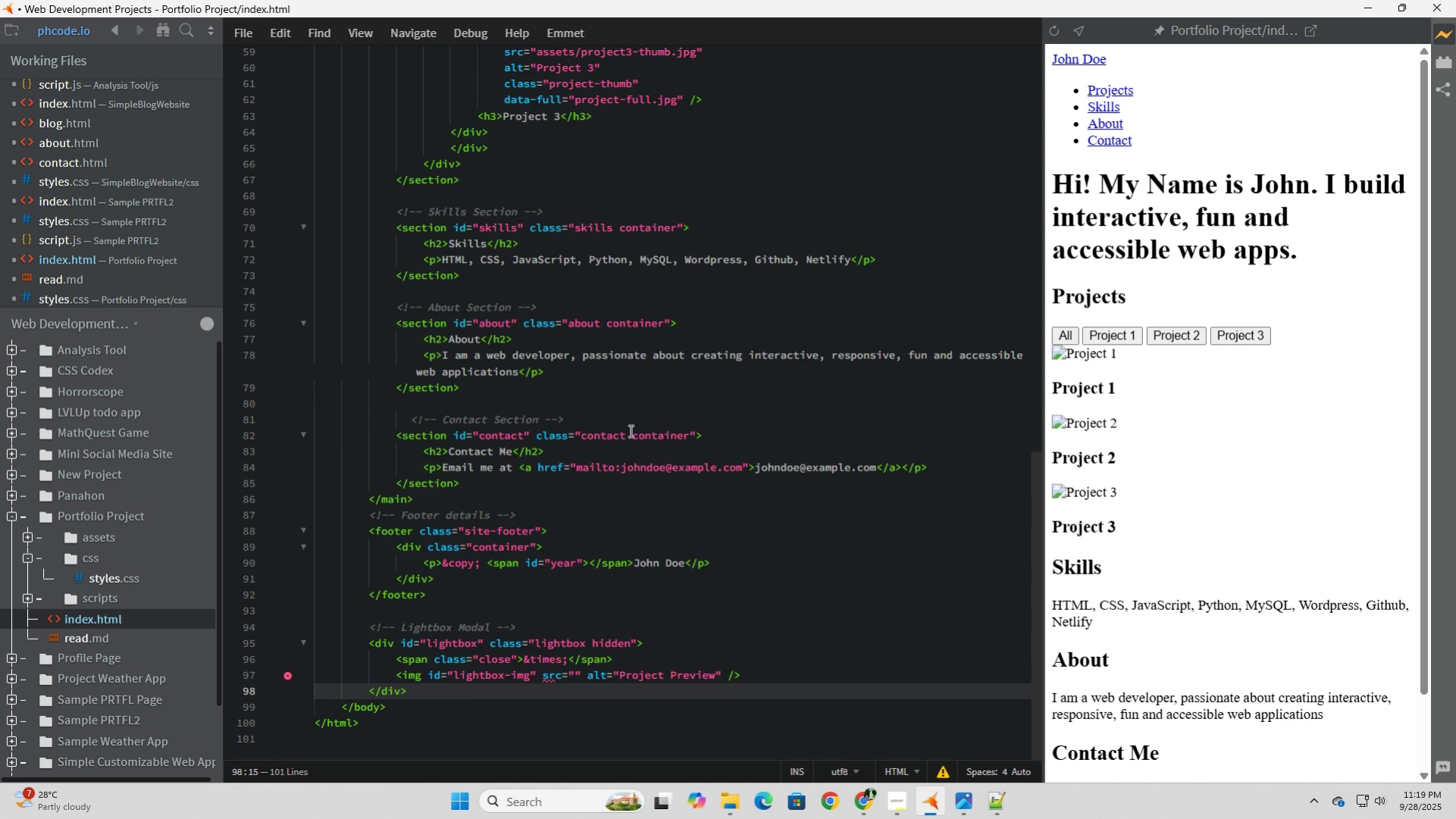 
scroll: coordinate [630, 430], scroll_direction: up, amount: 8.0
 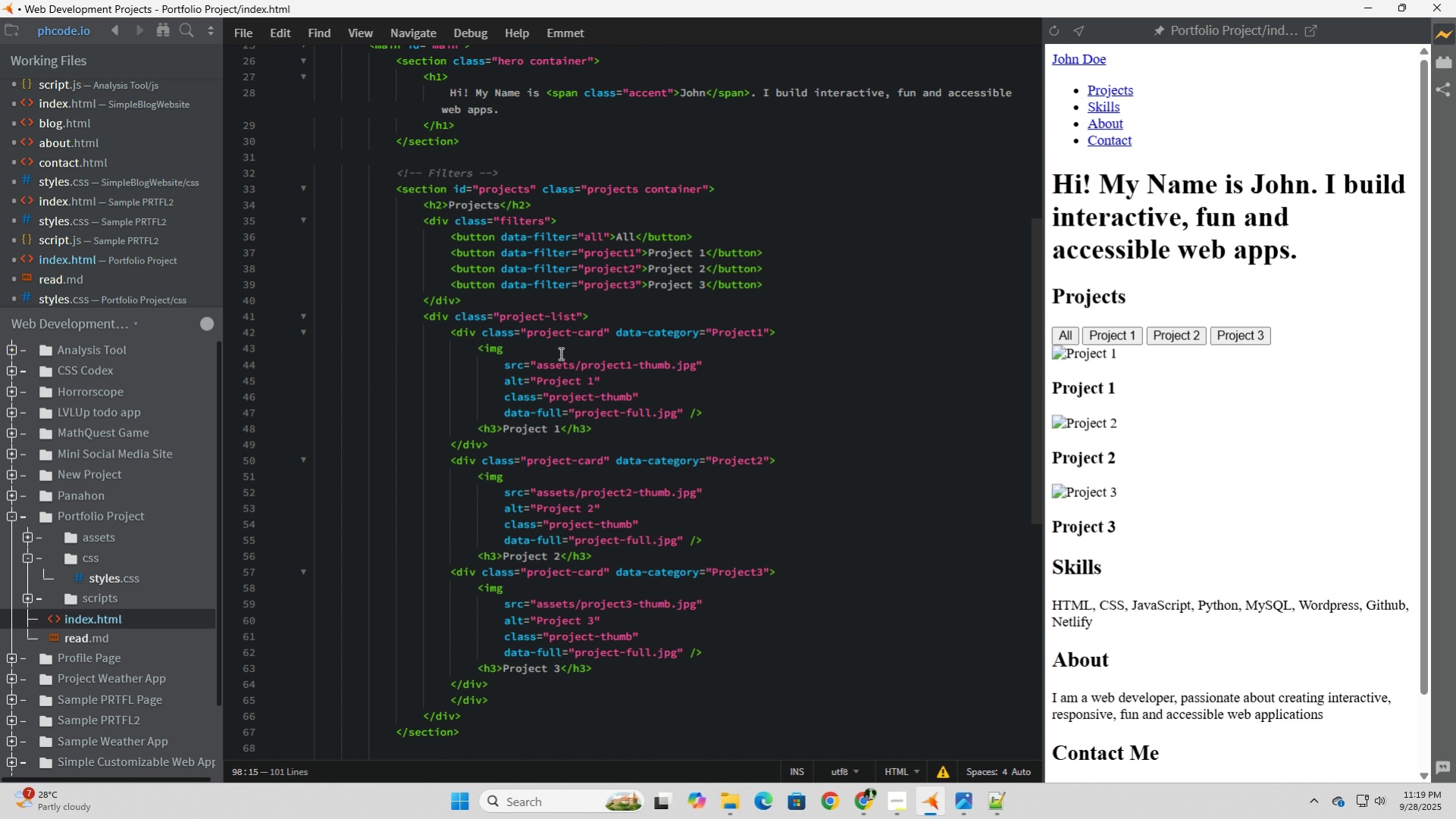 
wait(9.42)
 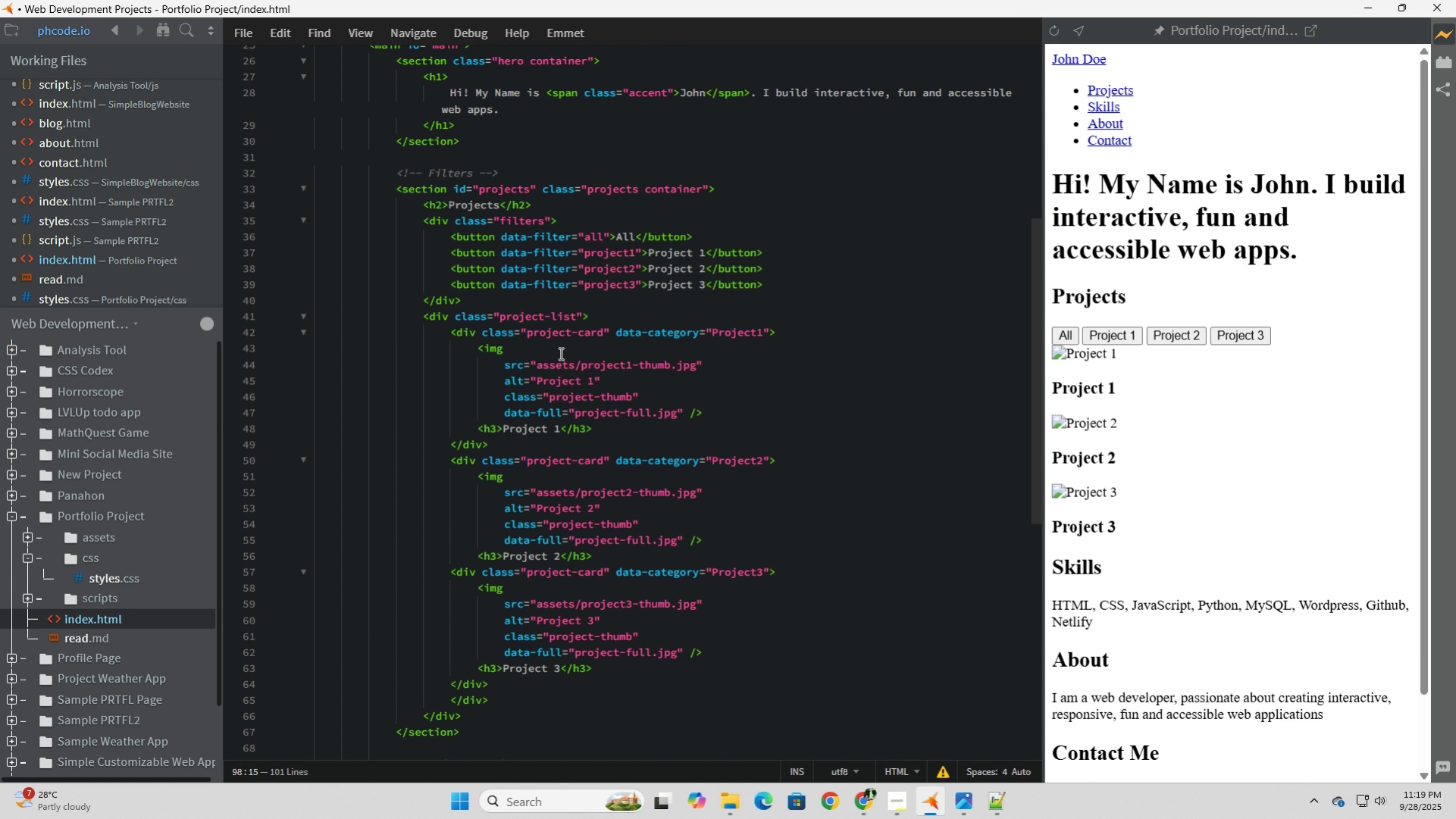 
scroll: coordinate [559, 353], scroll_direction: down, amount: 2.0
 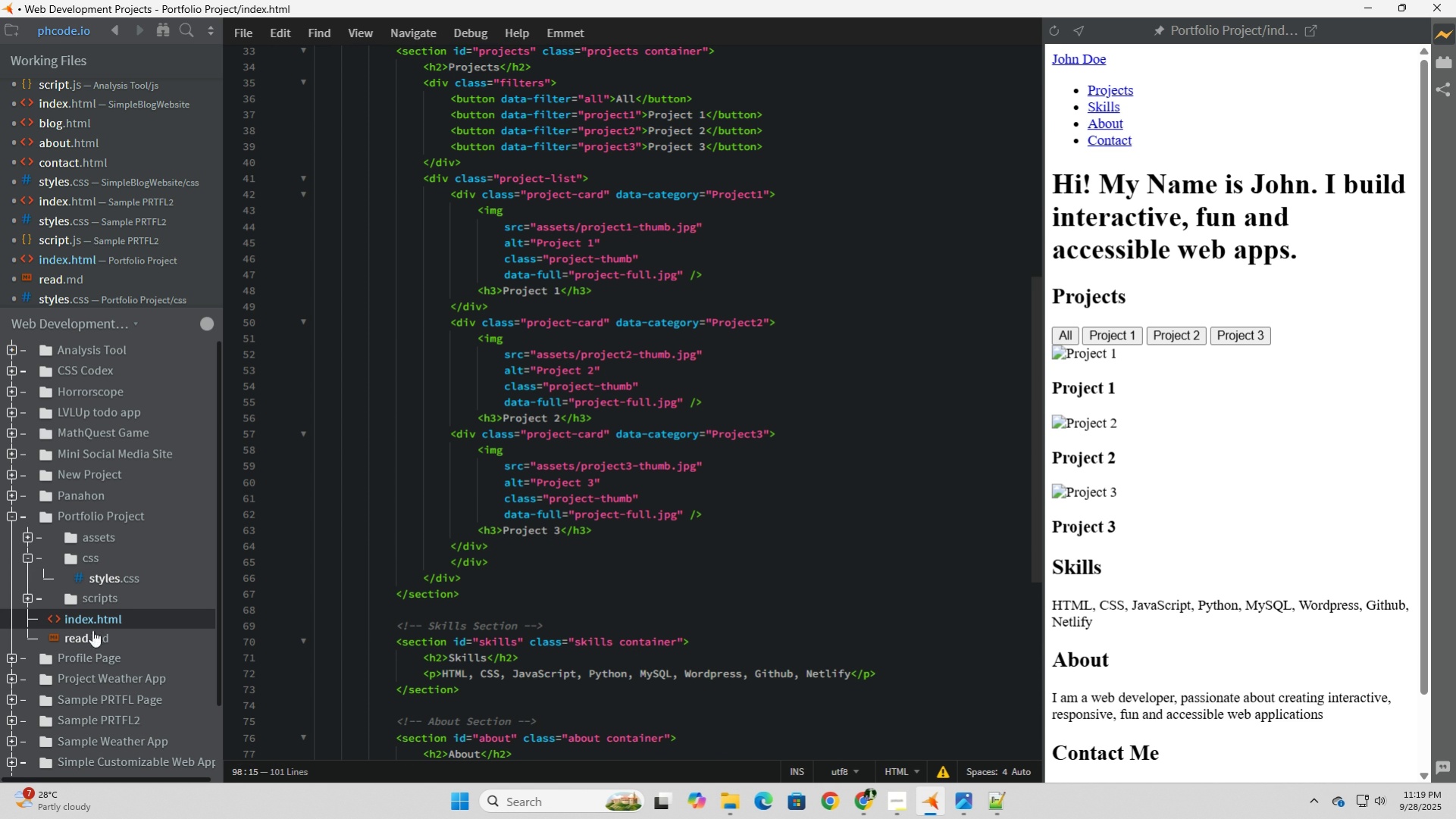 
left_click([102, 577])
 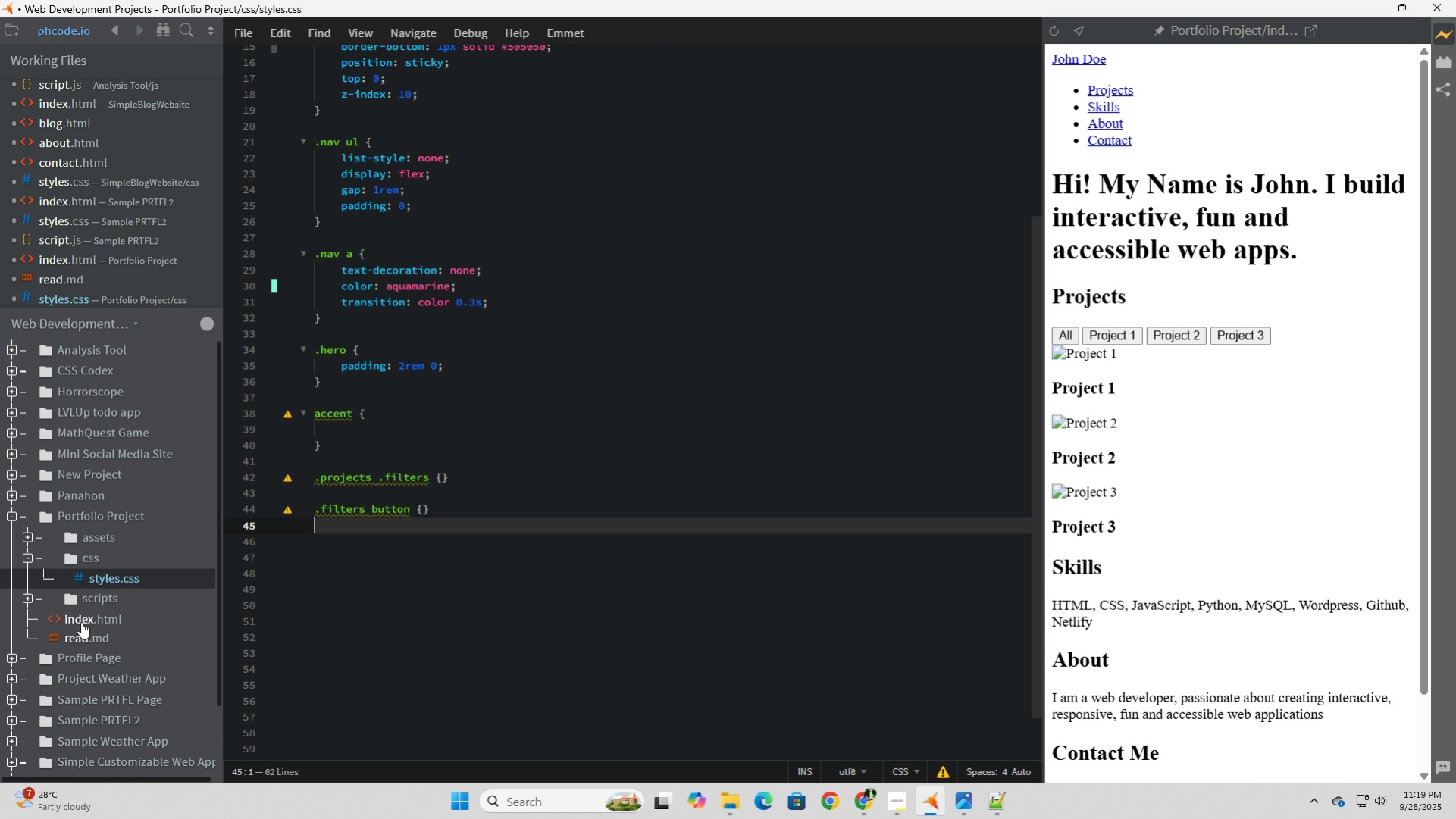 
left_click([82, 621])
 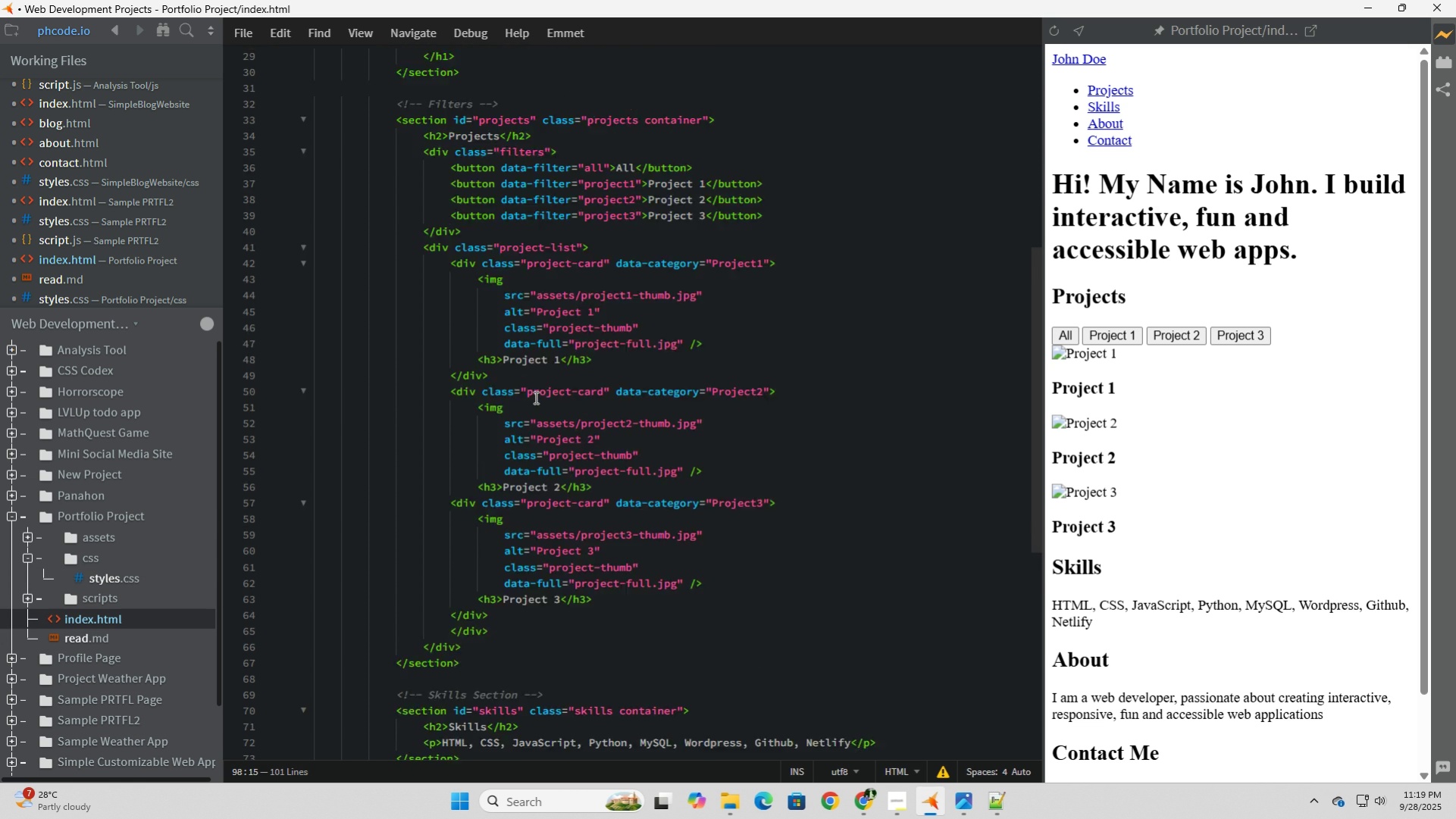 
scroll: coordinate [534, 397], scroll_direction: up, amount: 4.0
 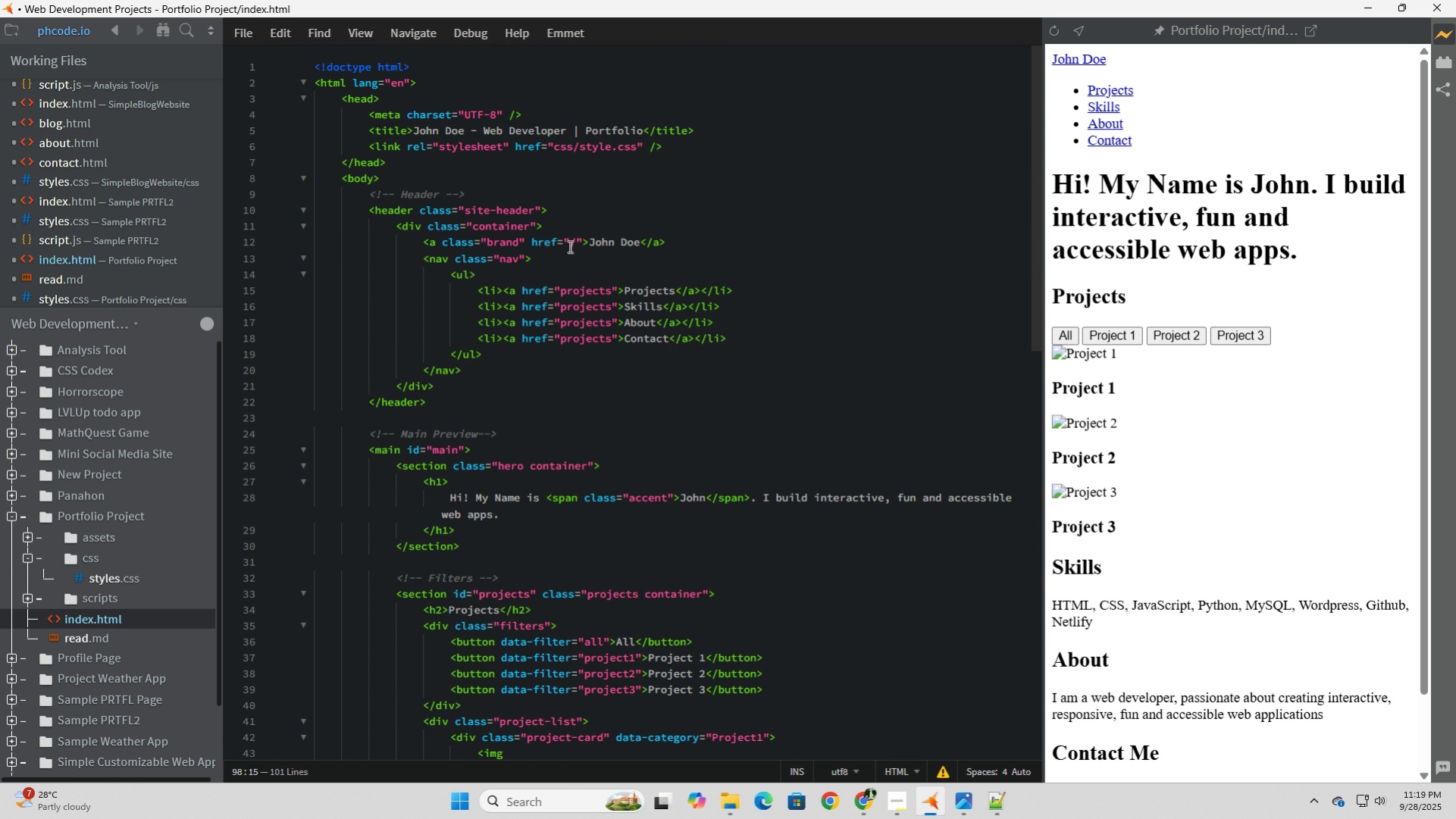 
left_click([611, 148])
 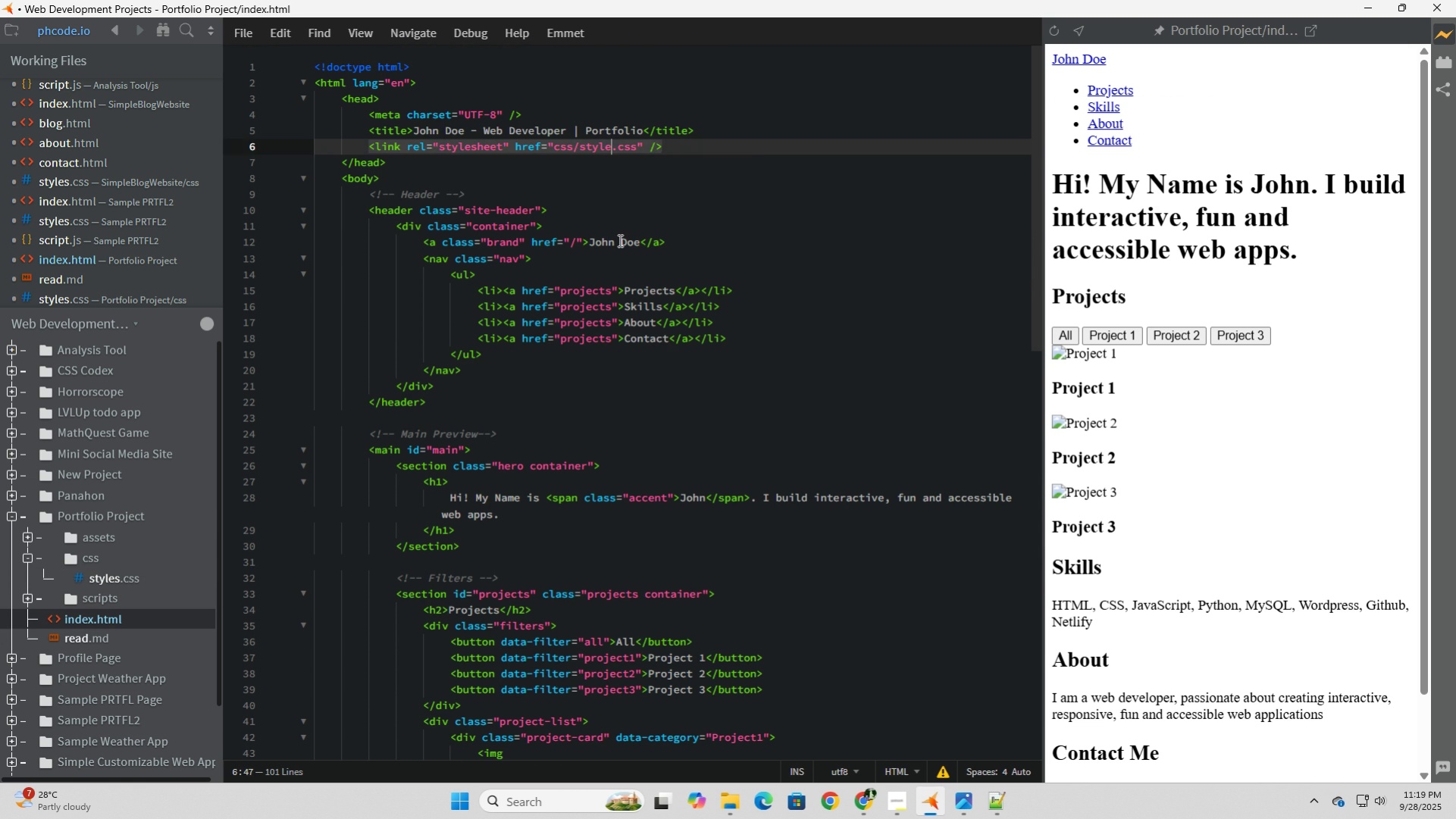 
key(S)
 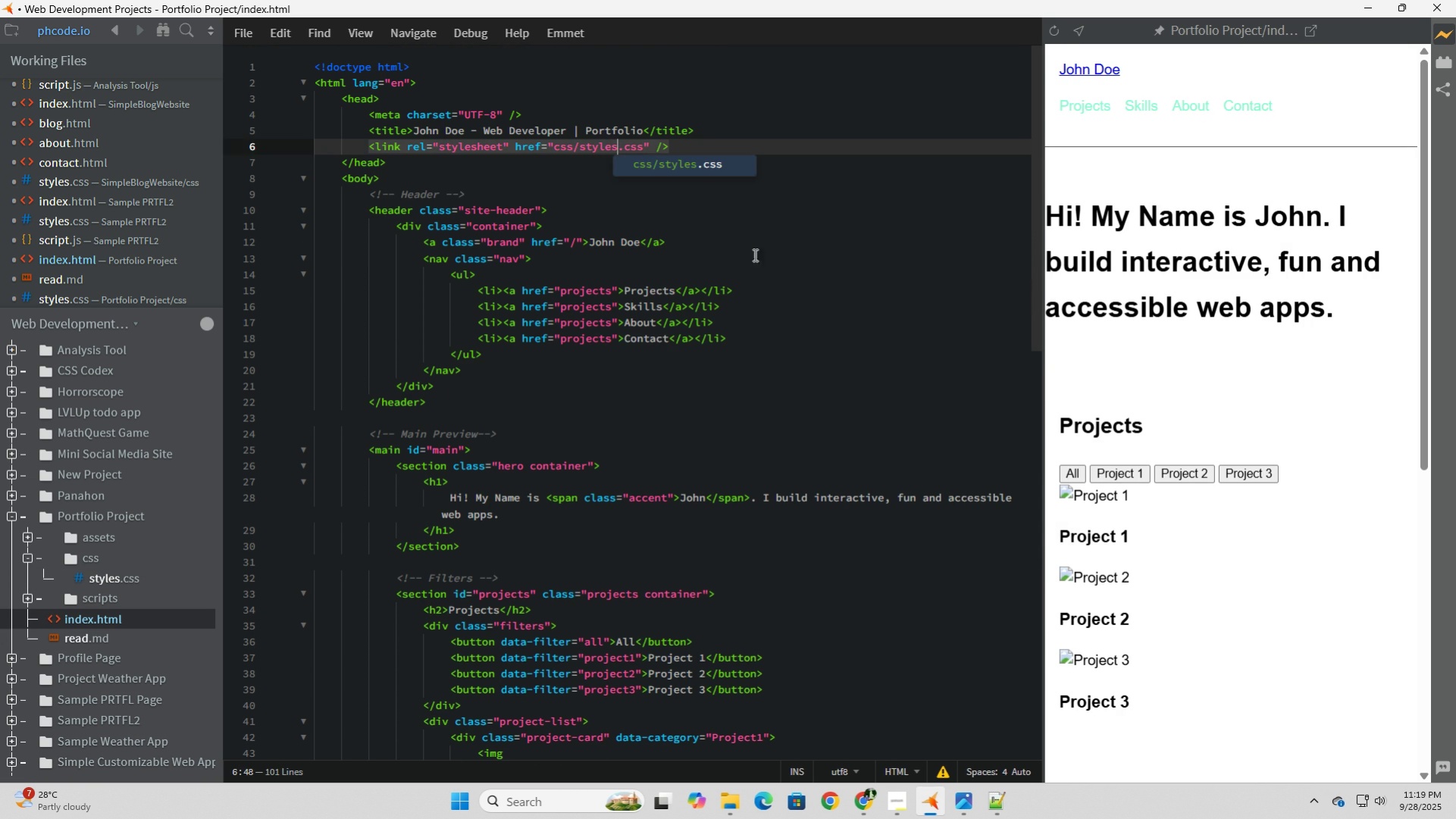 
left_click([772, 250])
 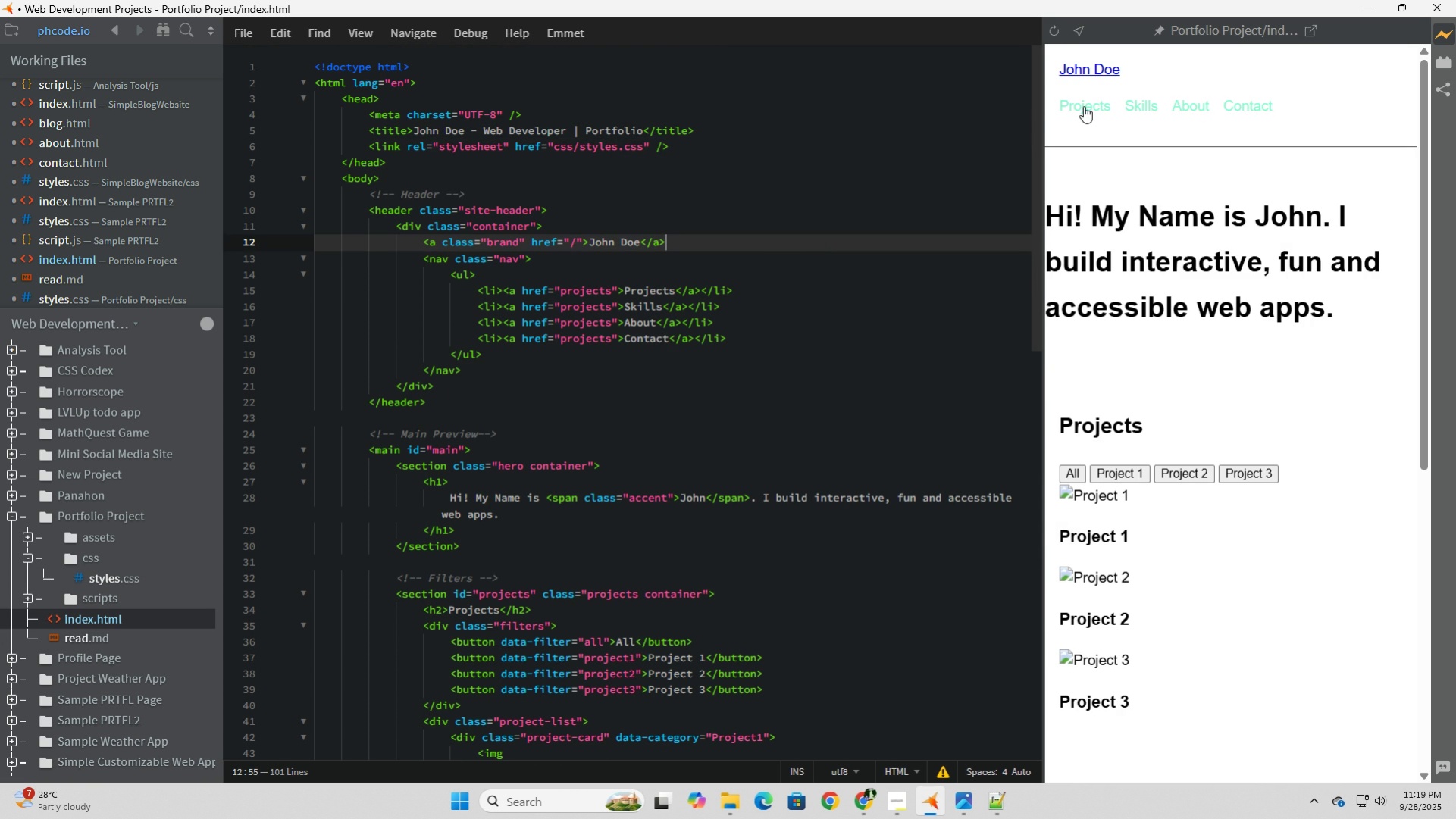 
left_click([1083, 106])
 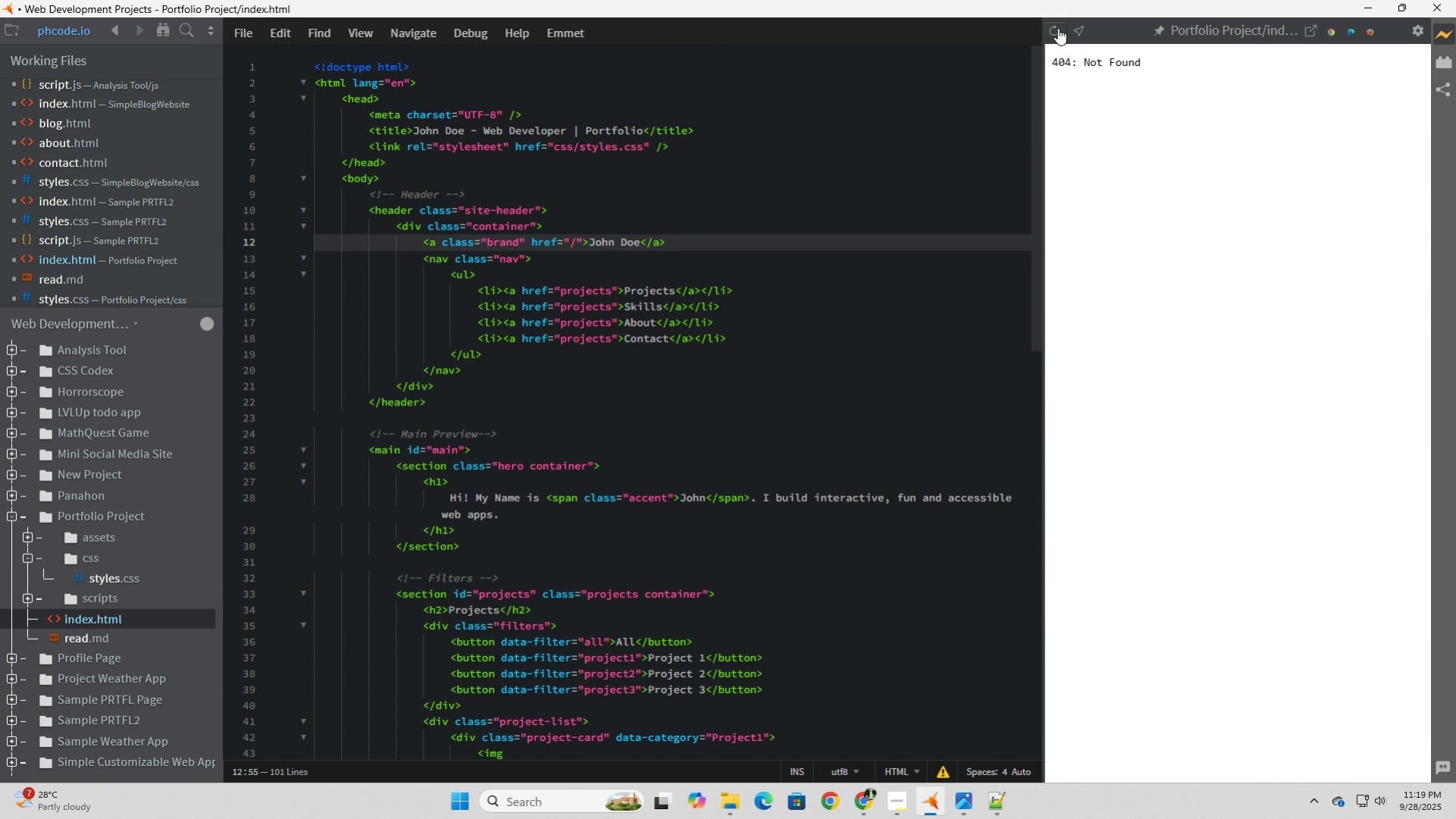 
left_click([1057, 28])
 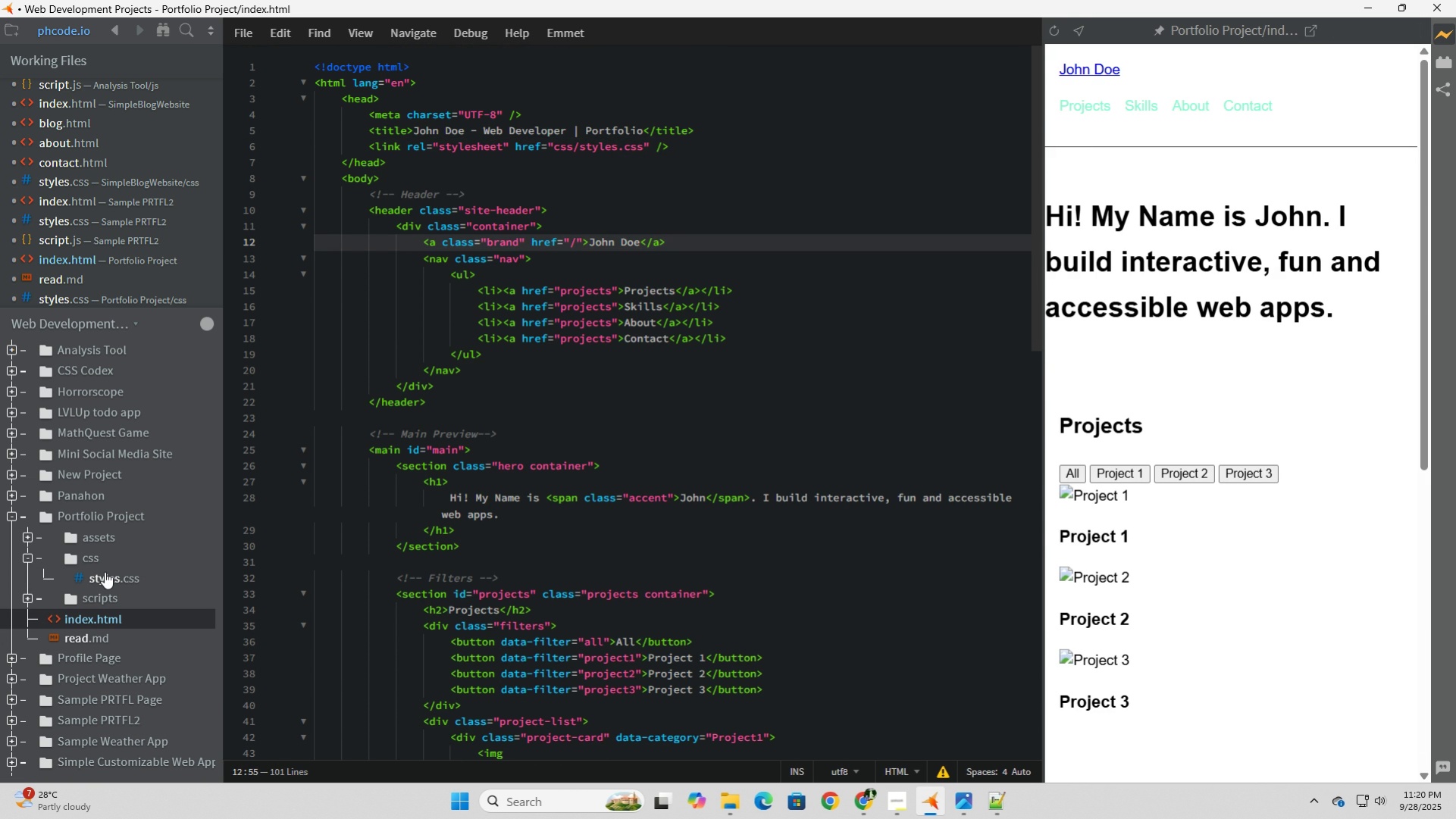 
wait(6.74)
 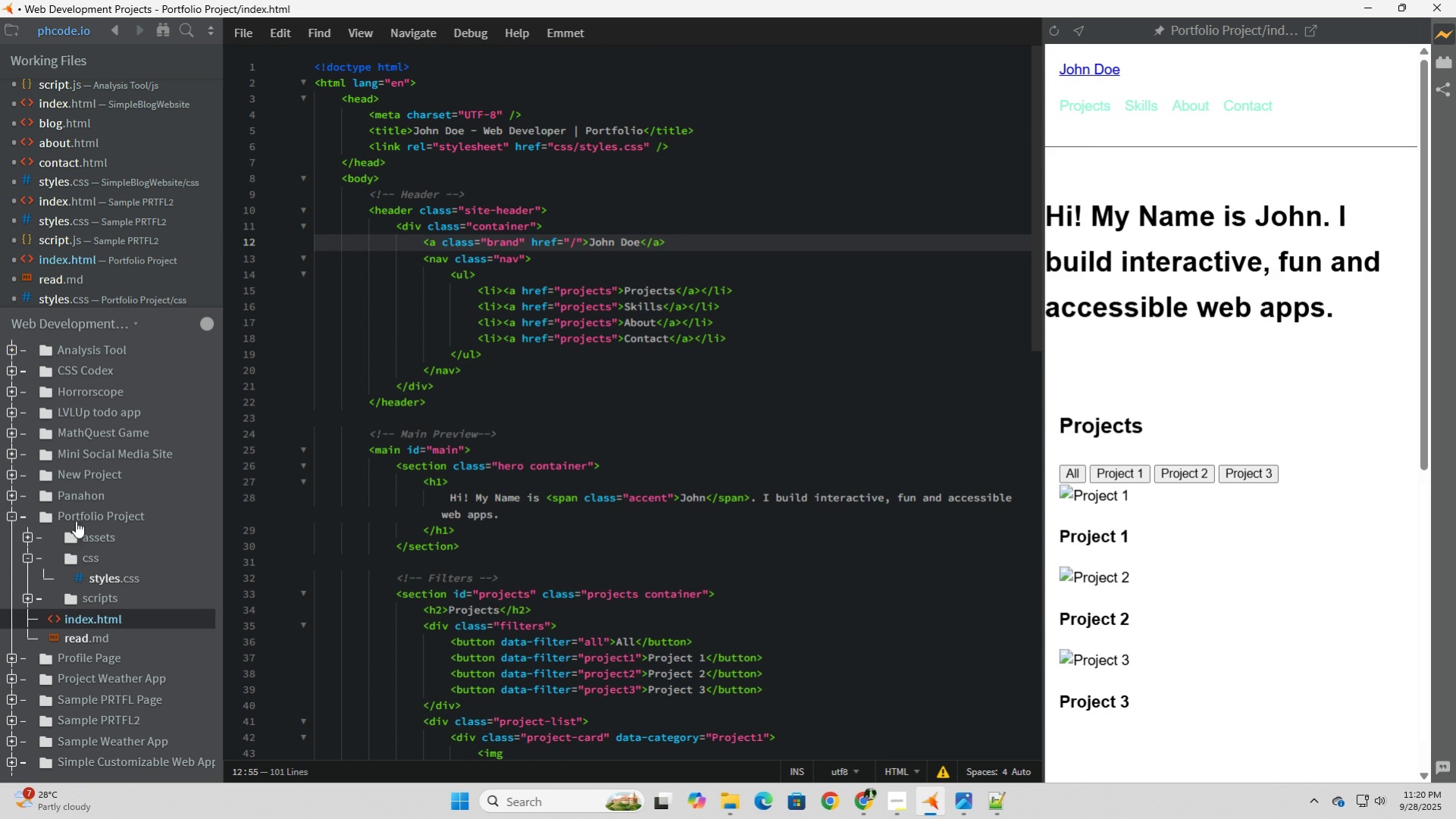 
left_click([105, 571])
 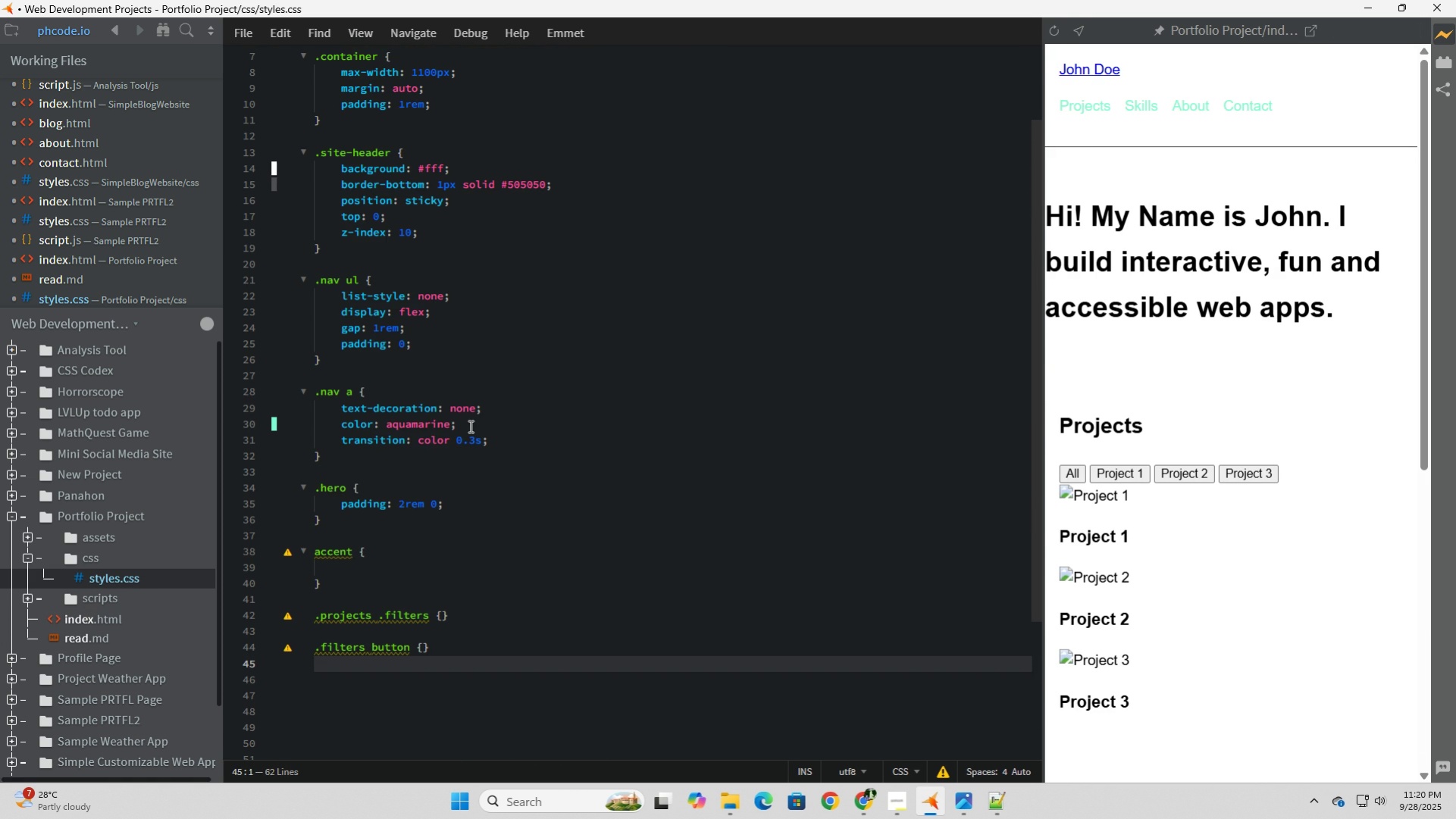 
scroll: coordinate [469, 426], scroll_direction: up, amount: 2.0
 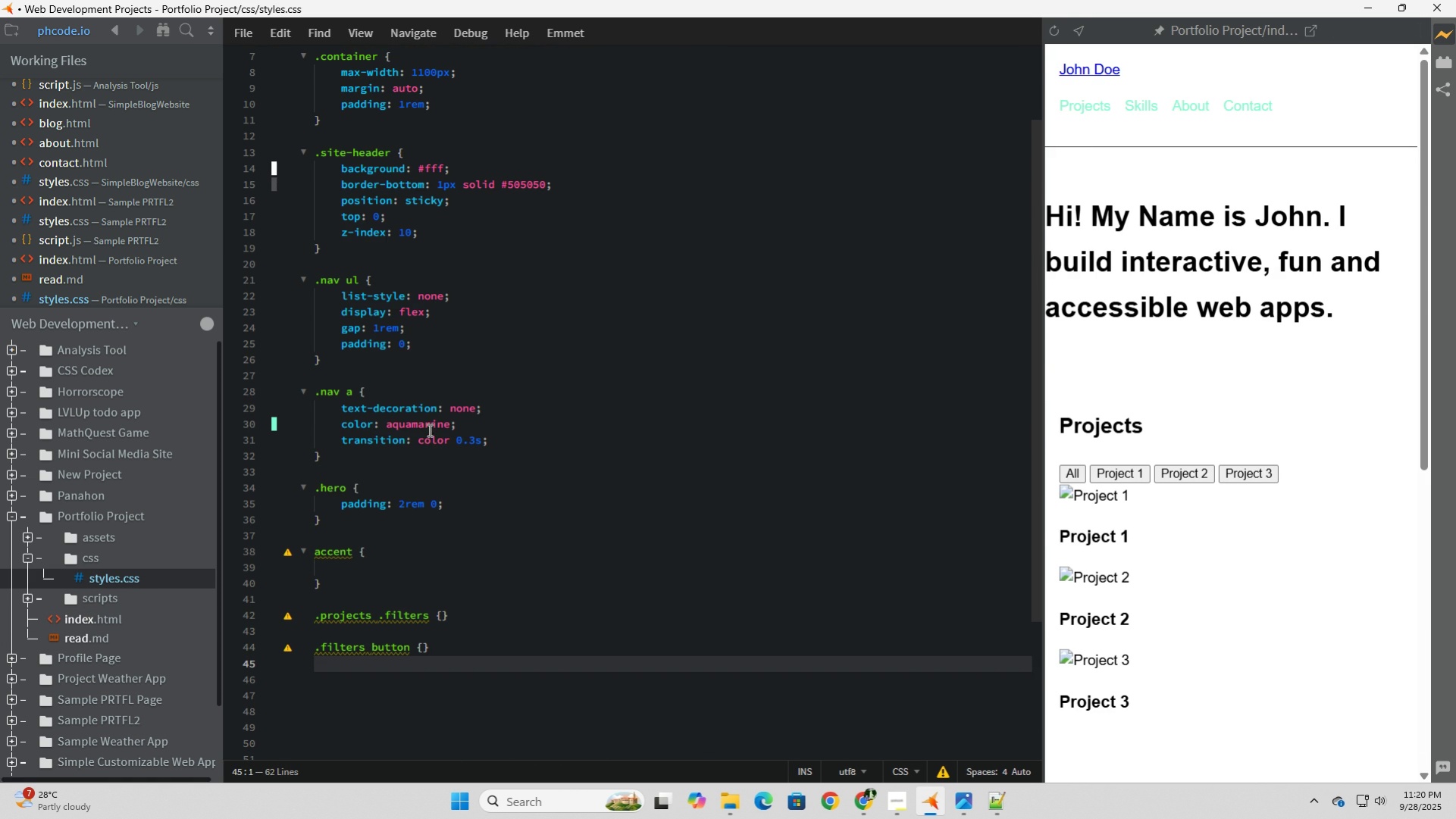 
left_click([428, 429])
 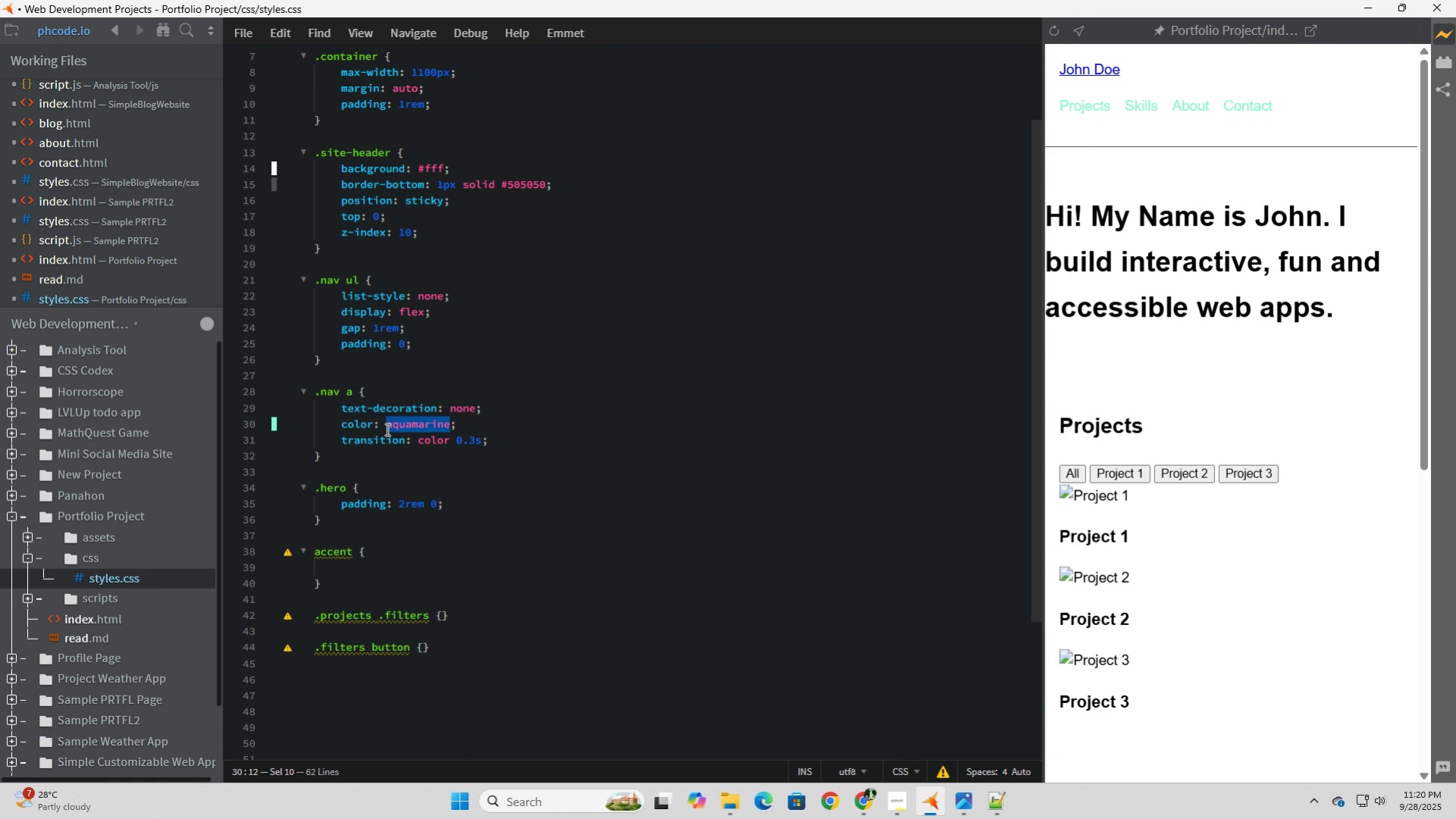 
left_click([402, 424])
 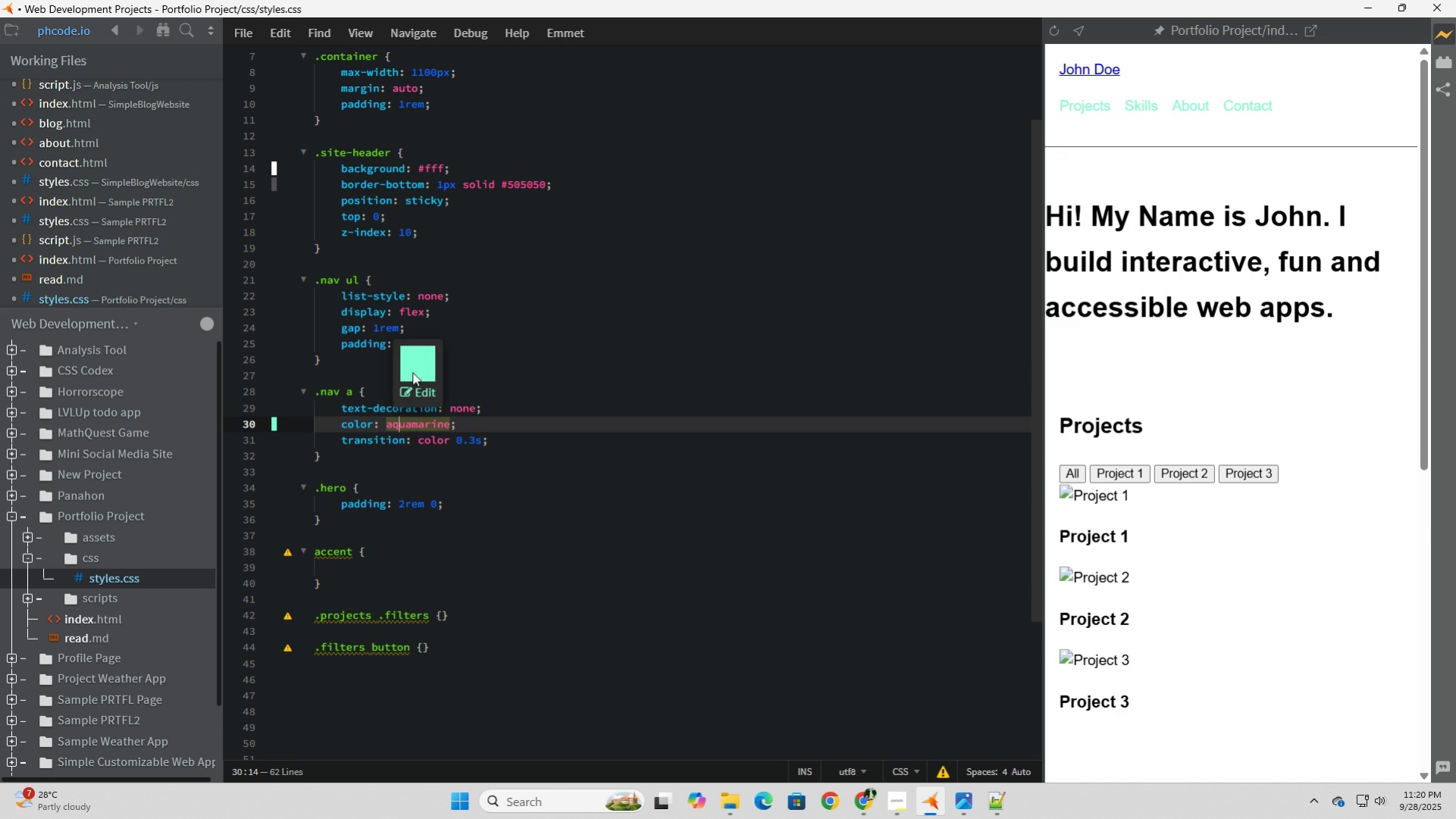 
left_click([412, 372])
 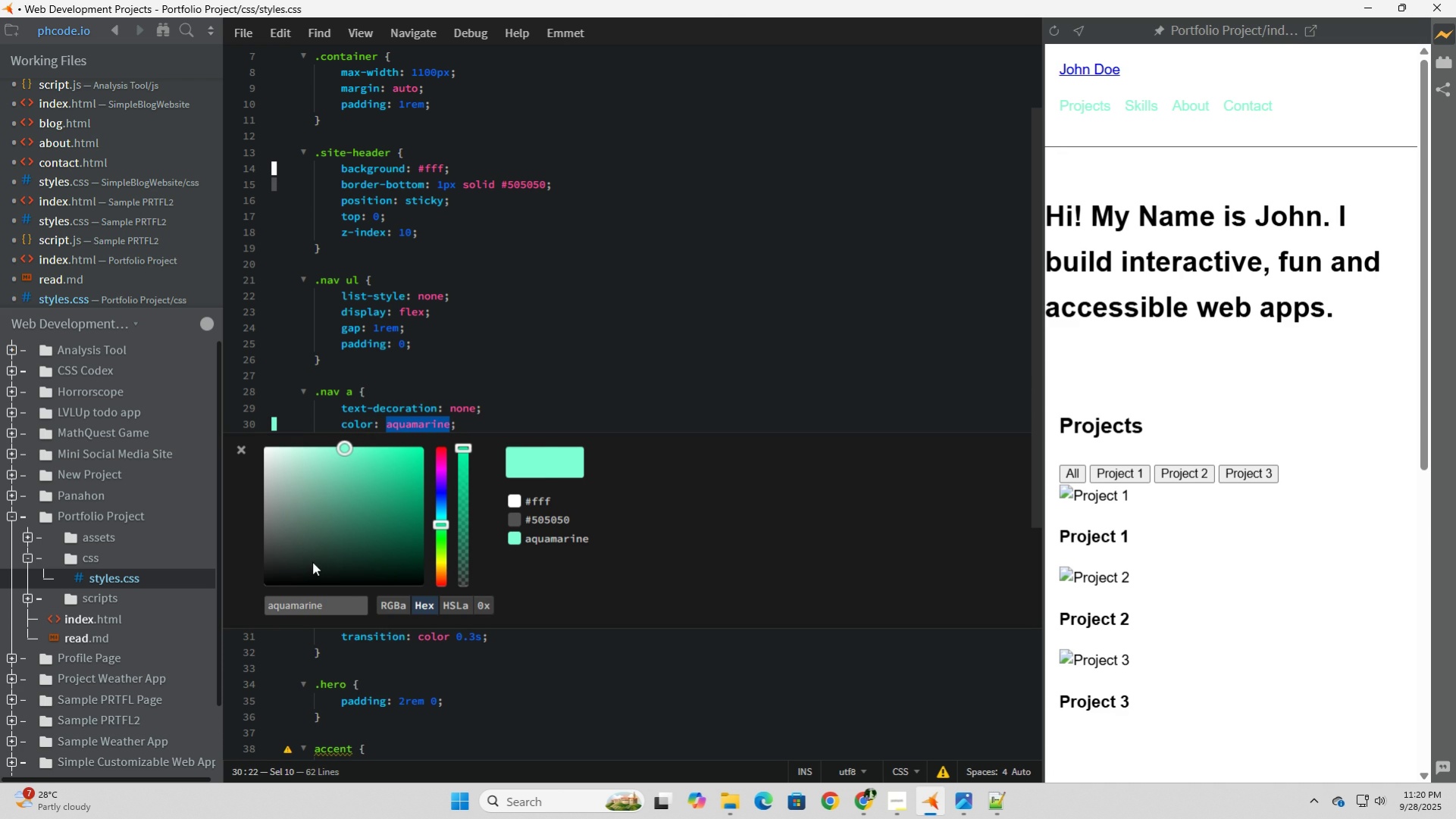 
left_click([308, 561])
 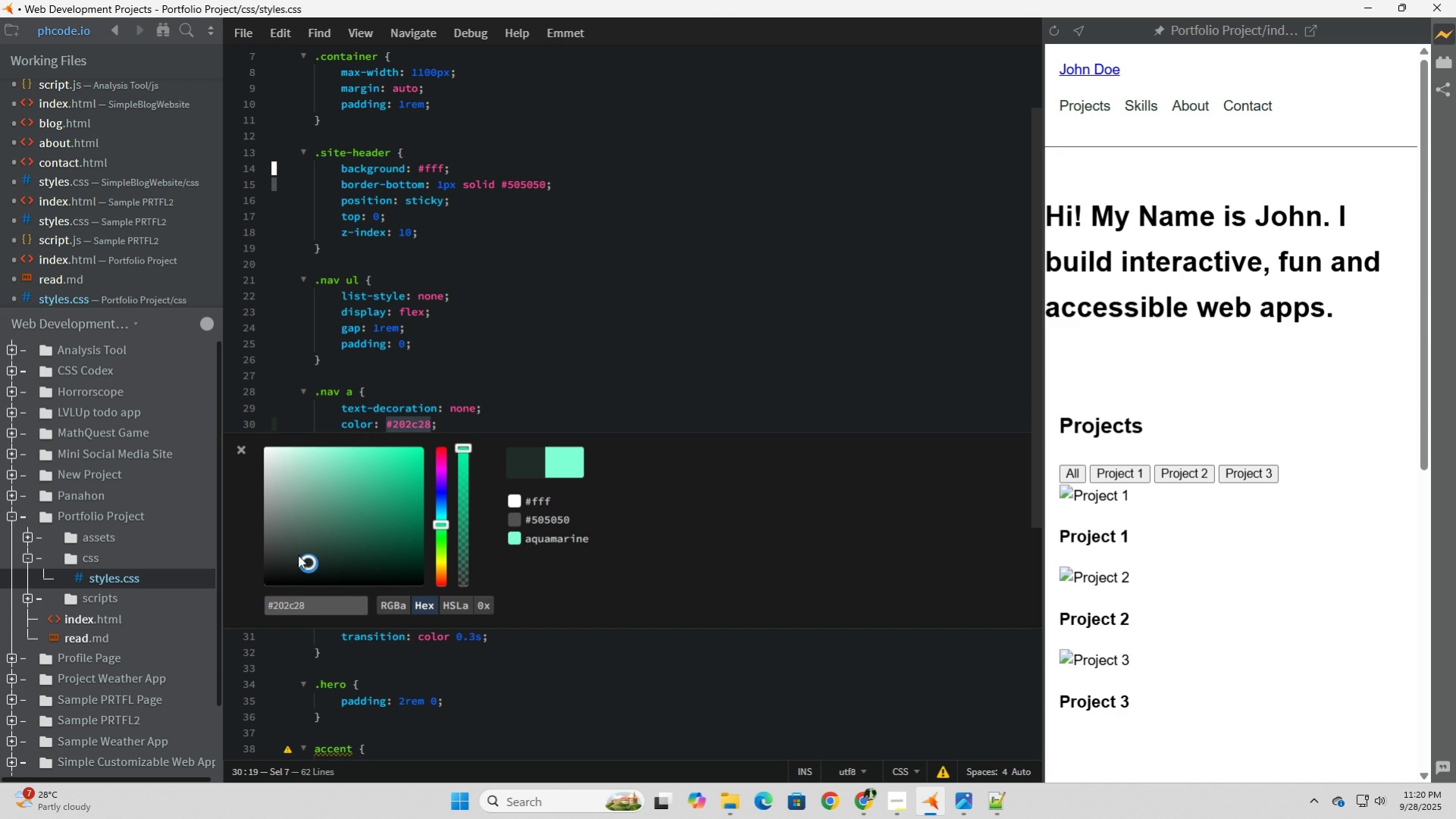 
left_click([290, 549])
 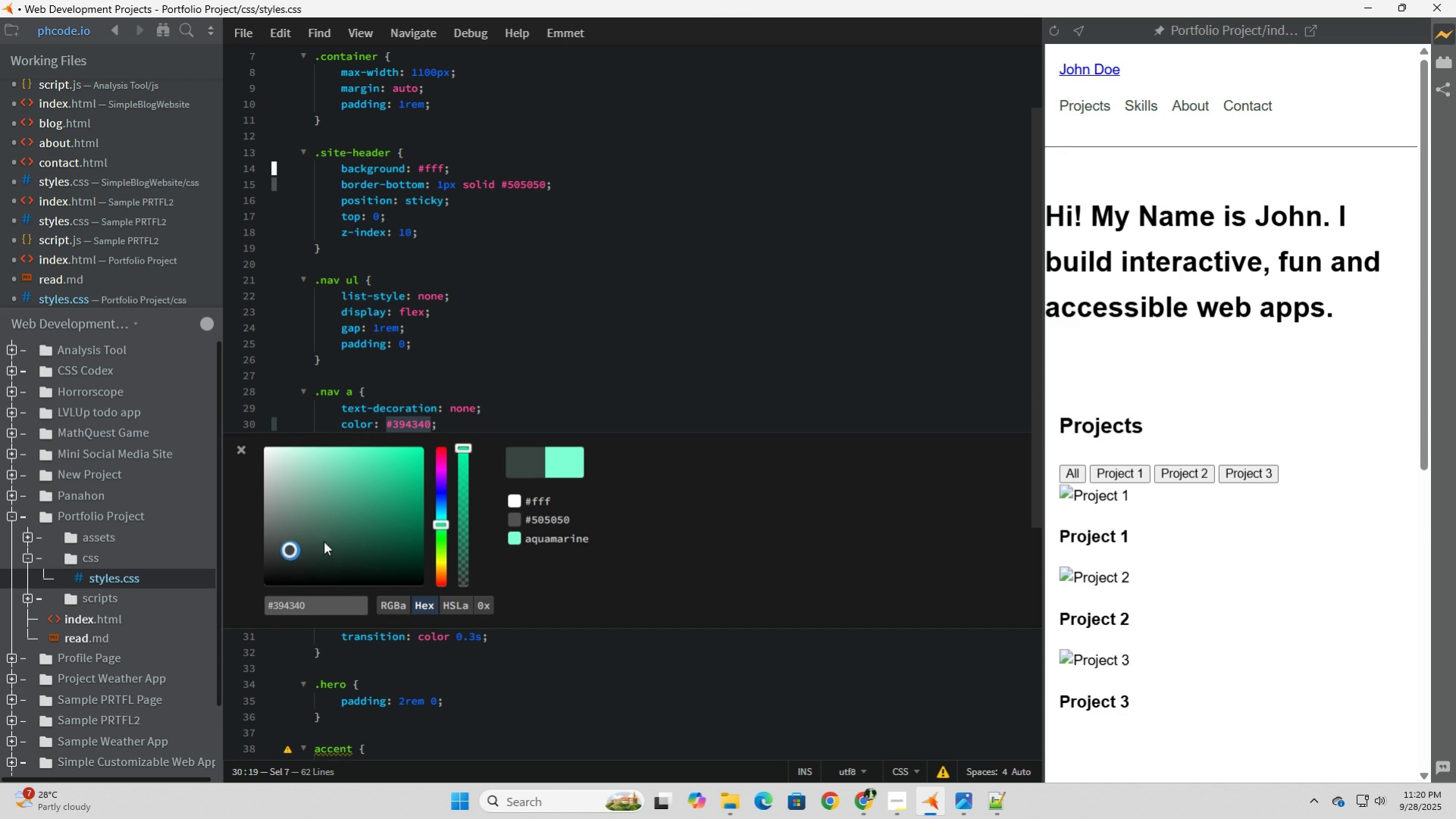 
left_click([324, 541])
 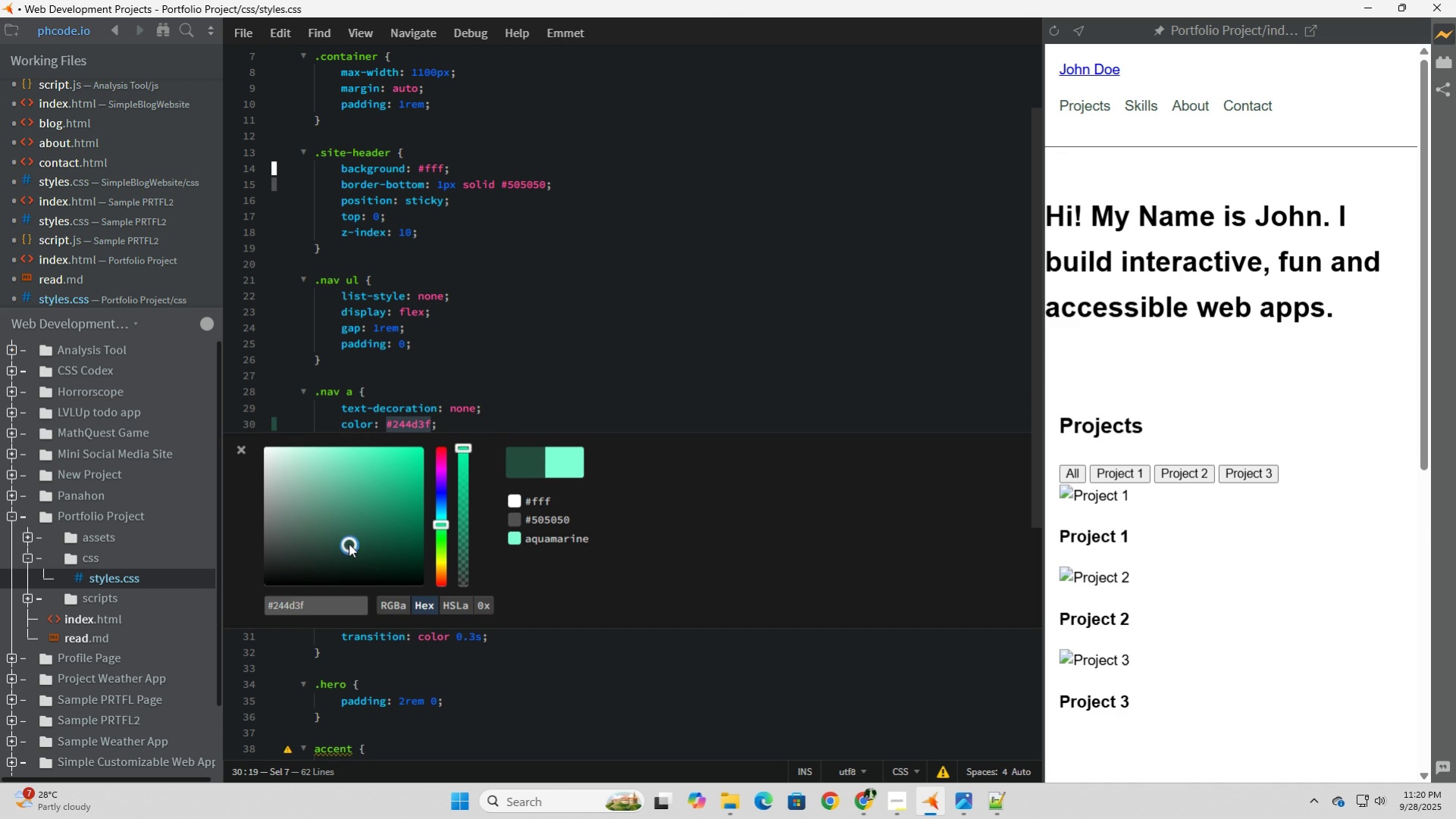 
left_click([349, 543])
 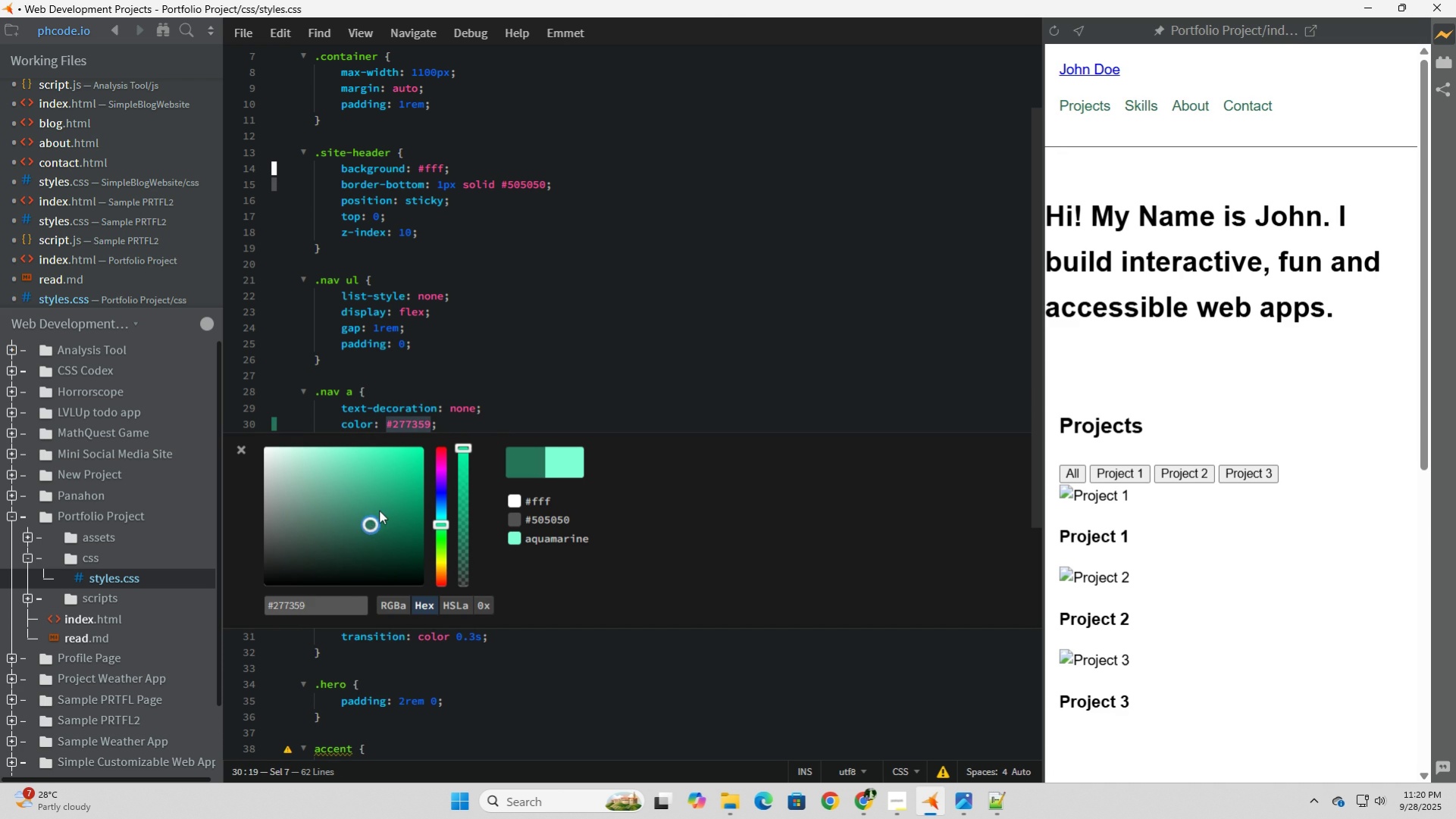 
left_click([380, 508])
 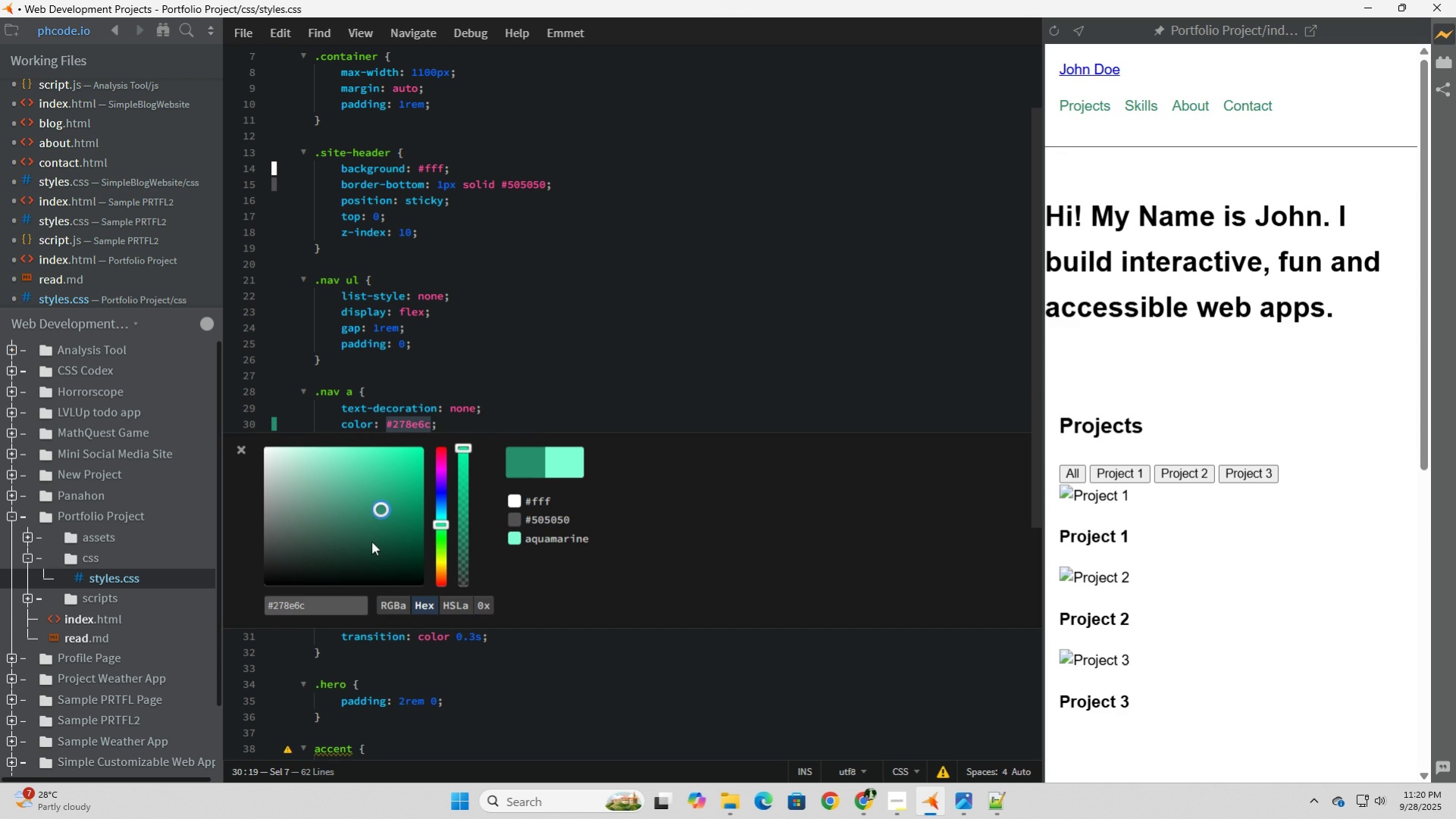 
left_click([380, 544])
 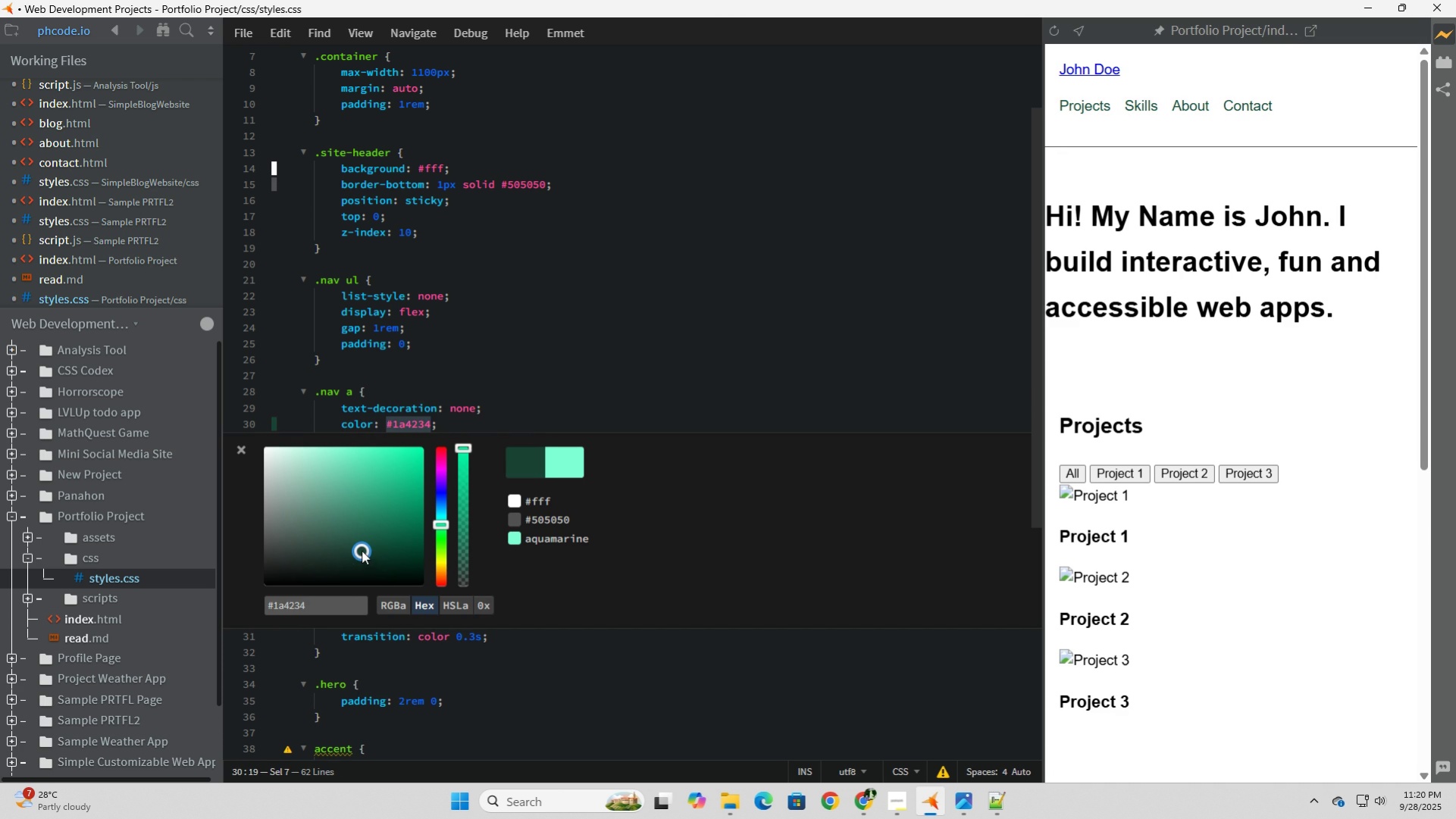 
left_click([362, 550])
 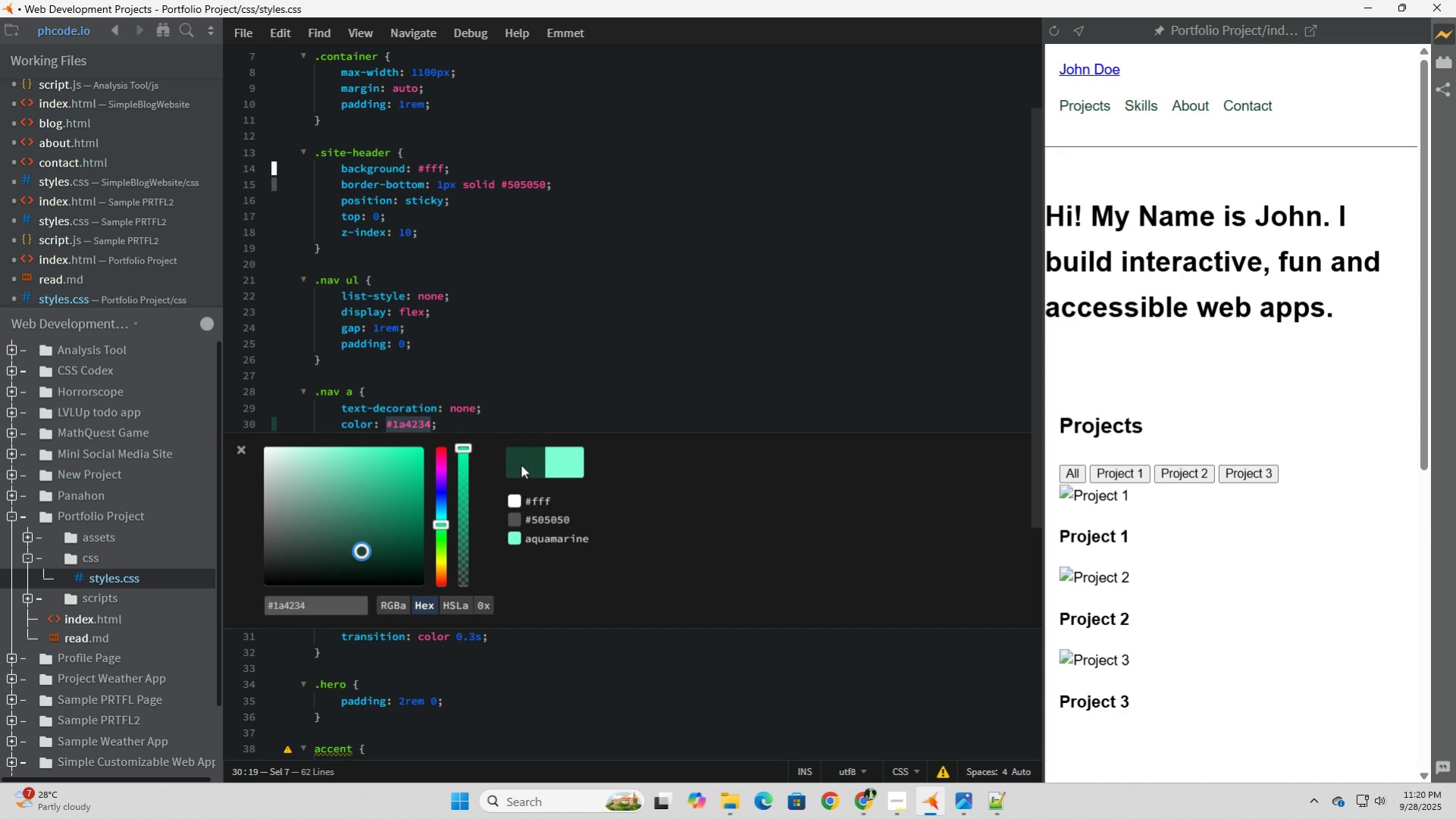 
left_click([520, 464])
 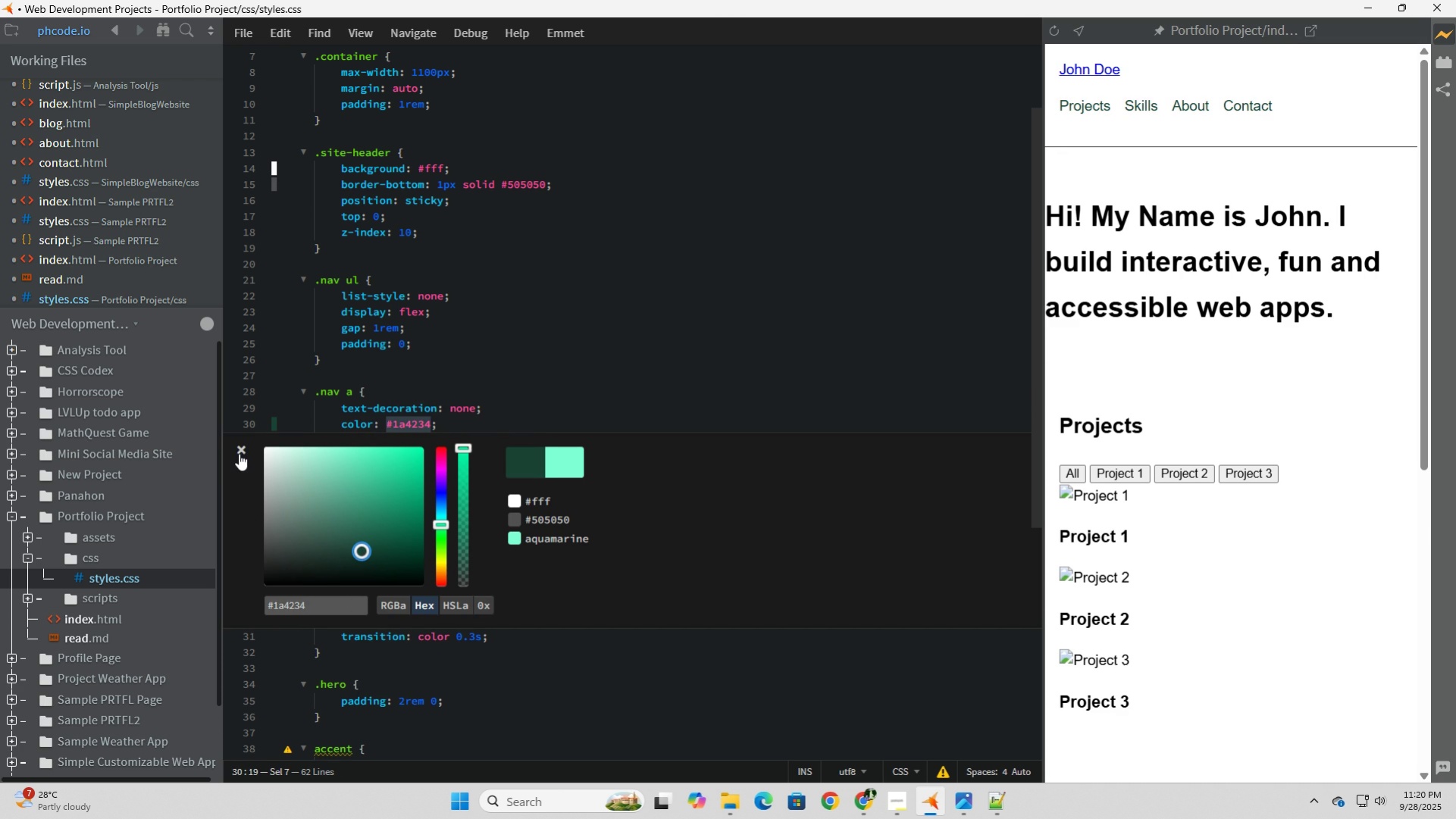 
left_click([239, 453])
 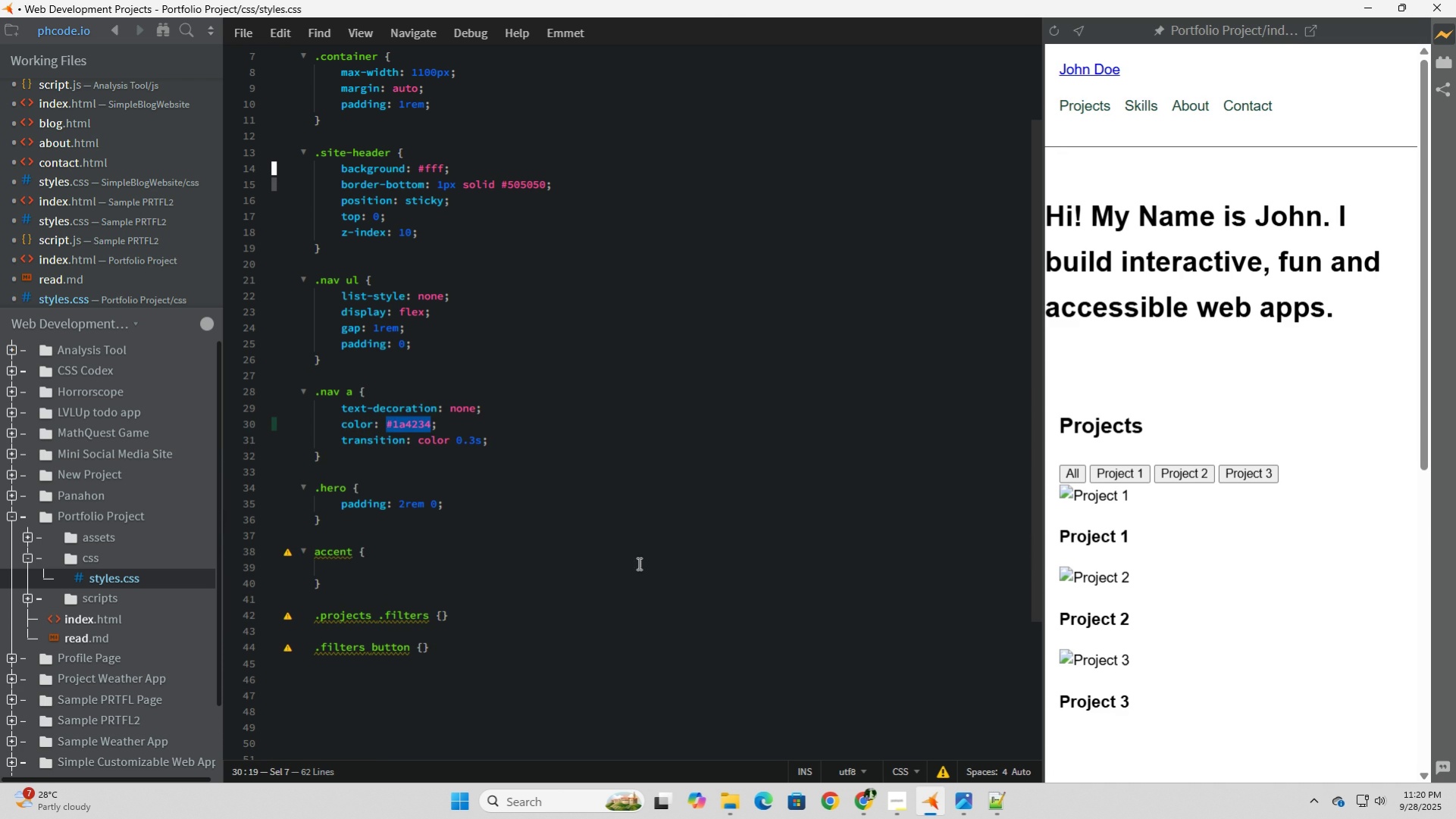 
left_click([636, 556])
 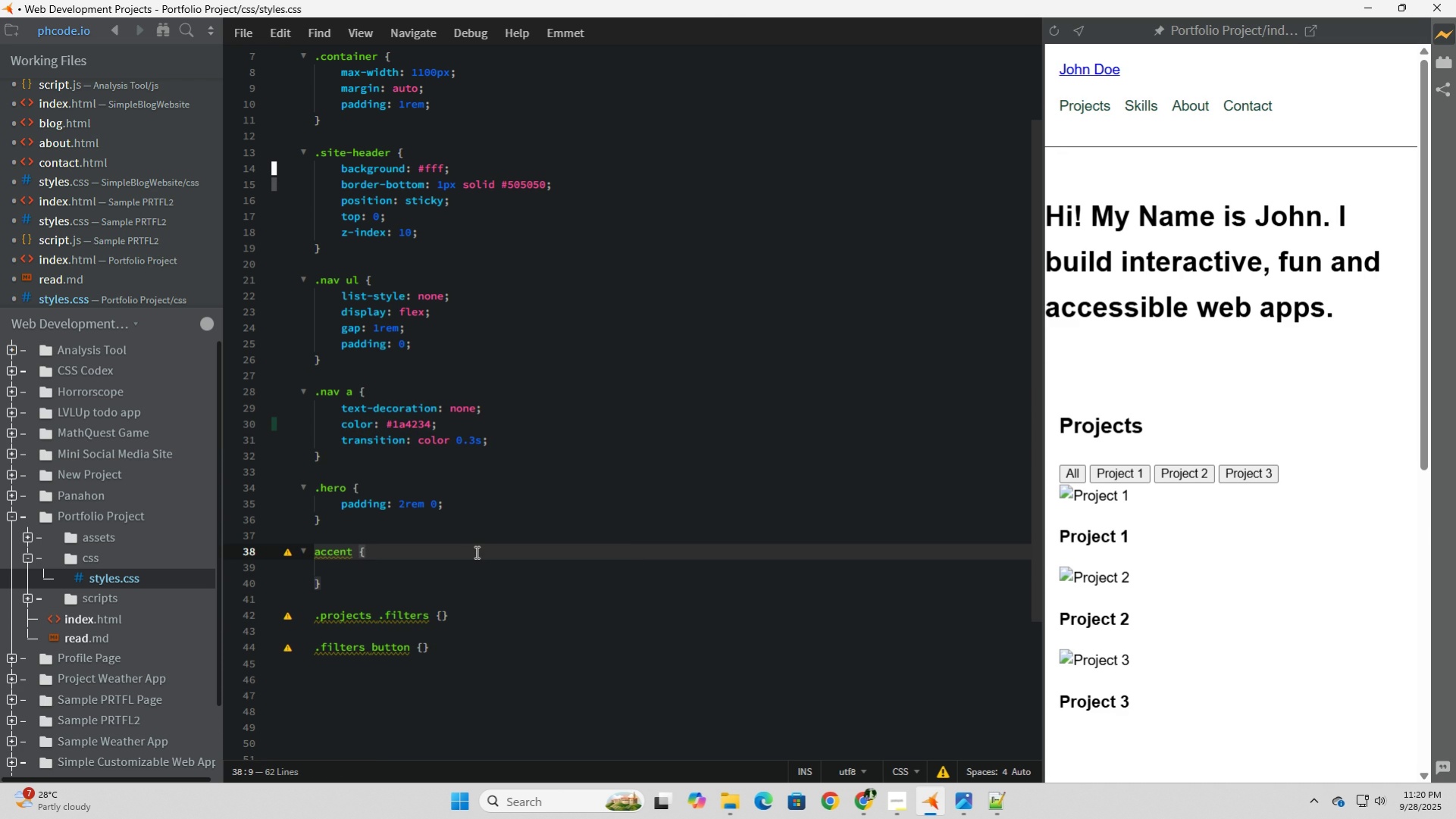 
left_click([475, 555])
 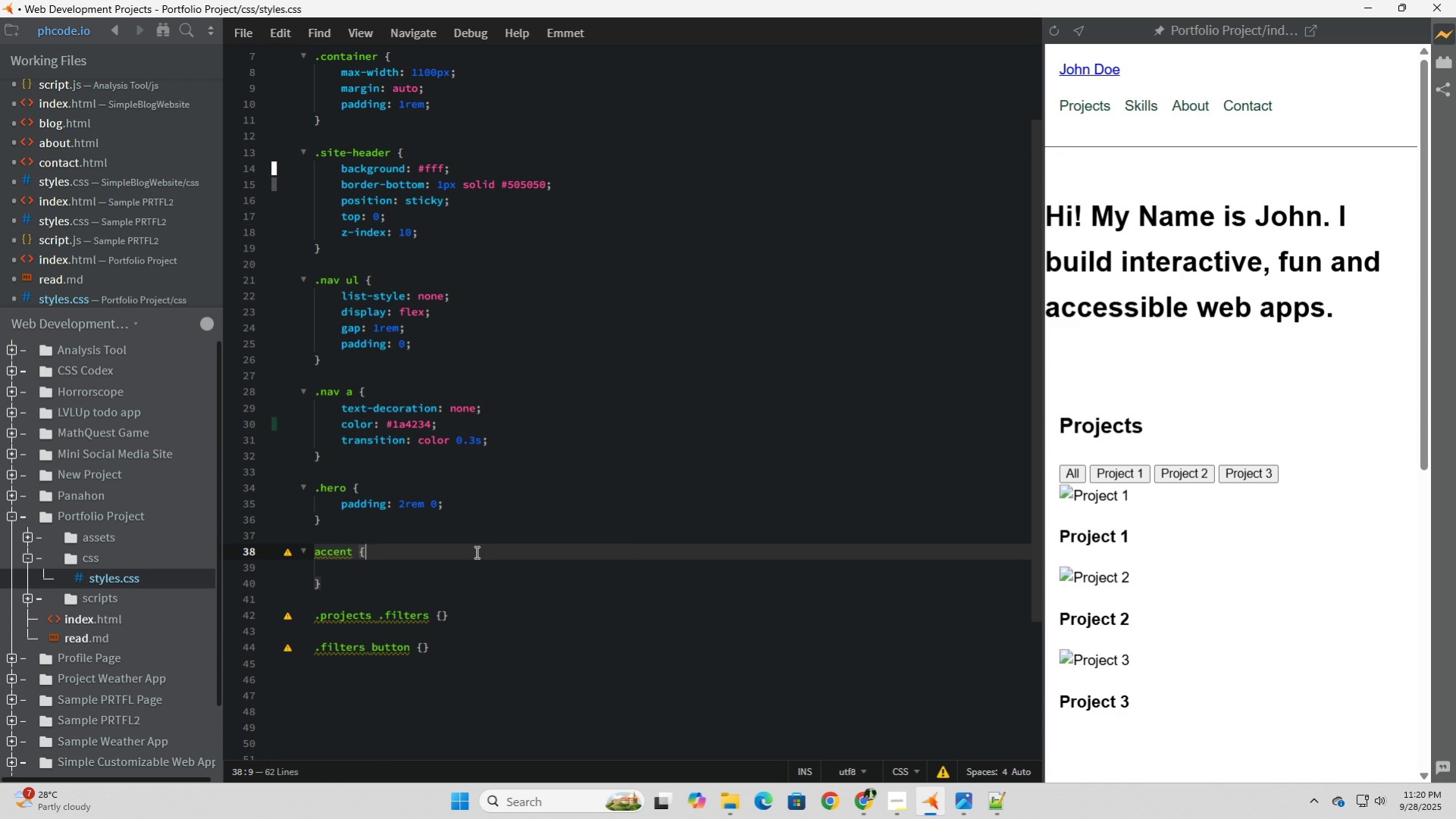 
scroll: coordinate [475, 552], scroll_direction: down, amount: 4.0
 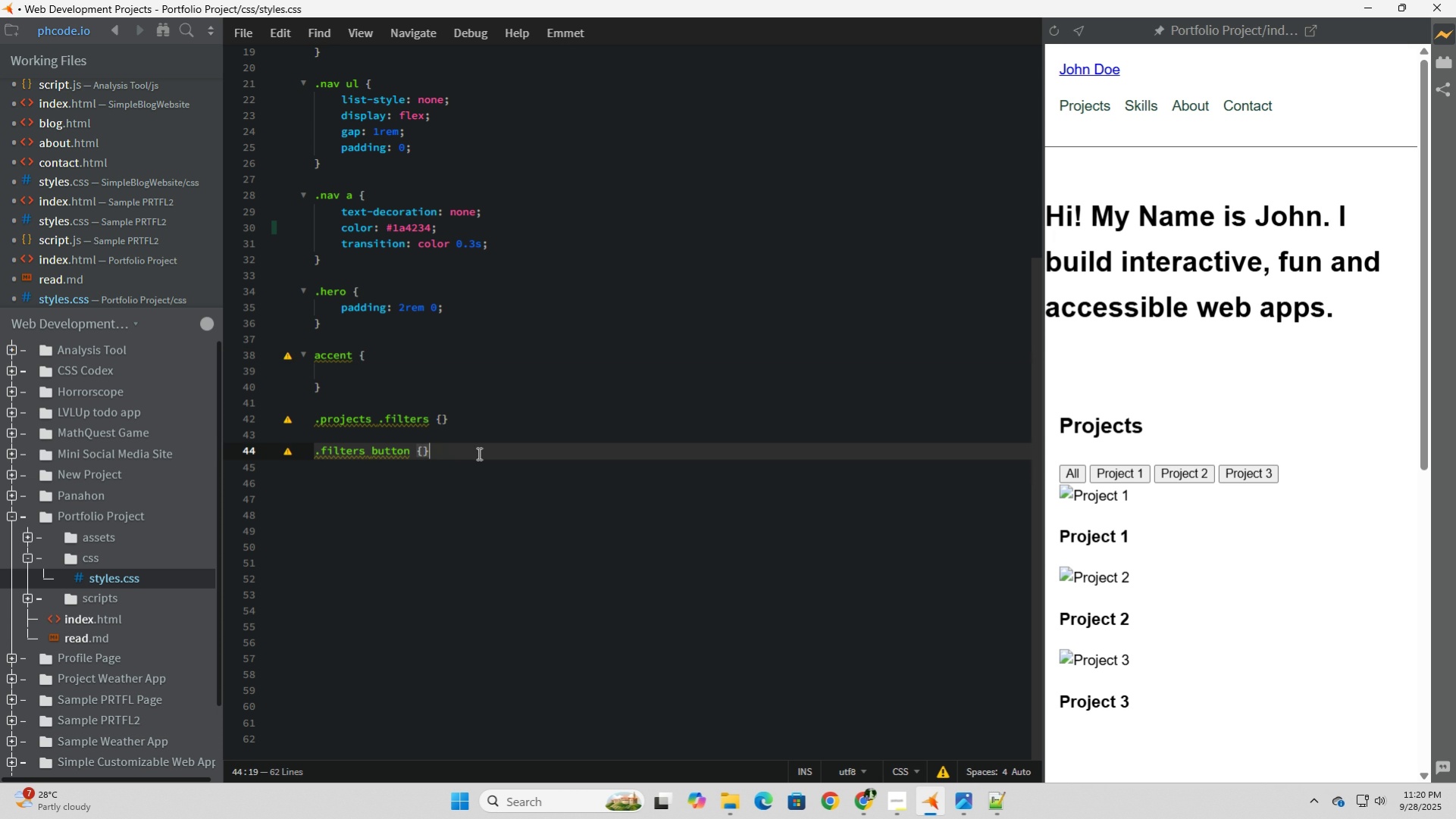 
left_click([478, 453])
 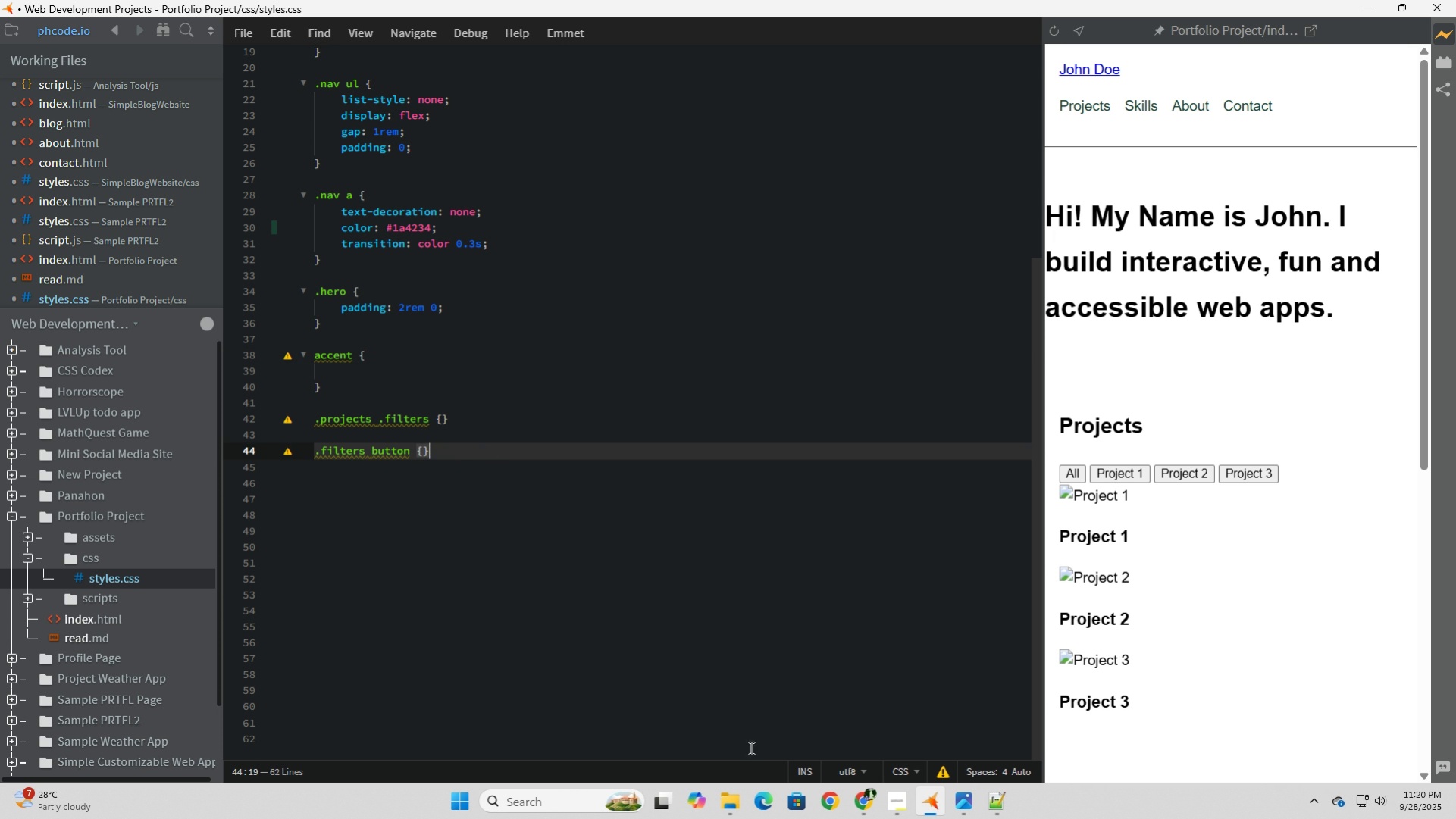 
left_click([894, 805])
 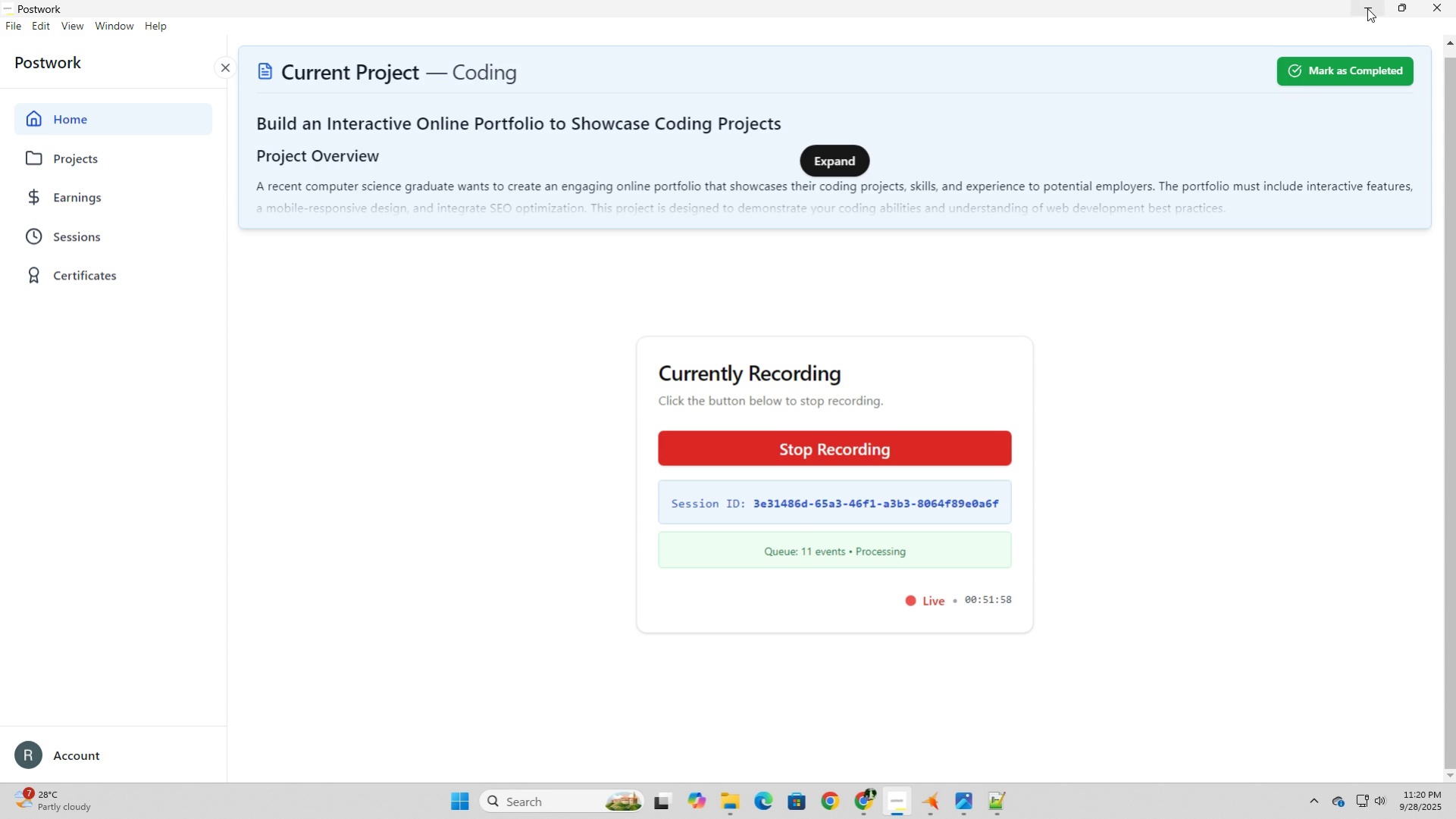 
left_click([1367, 8])
 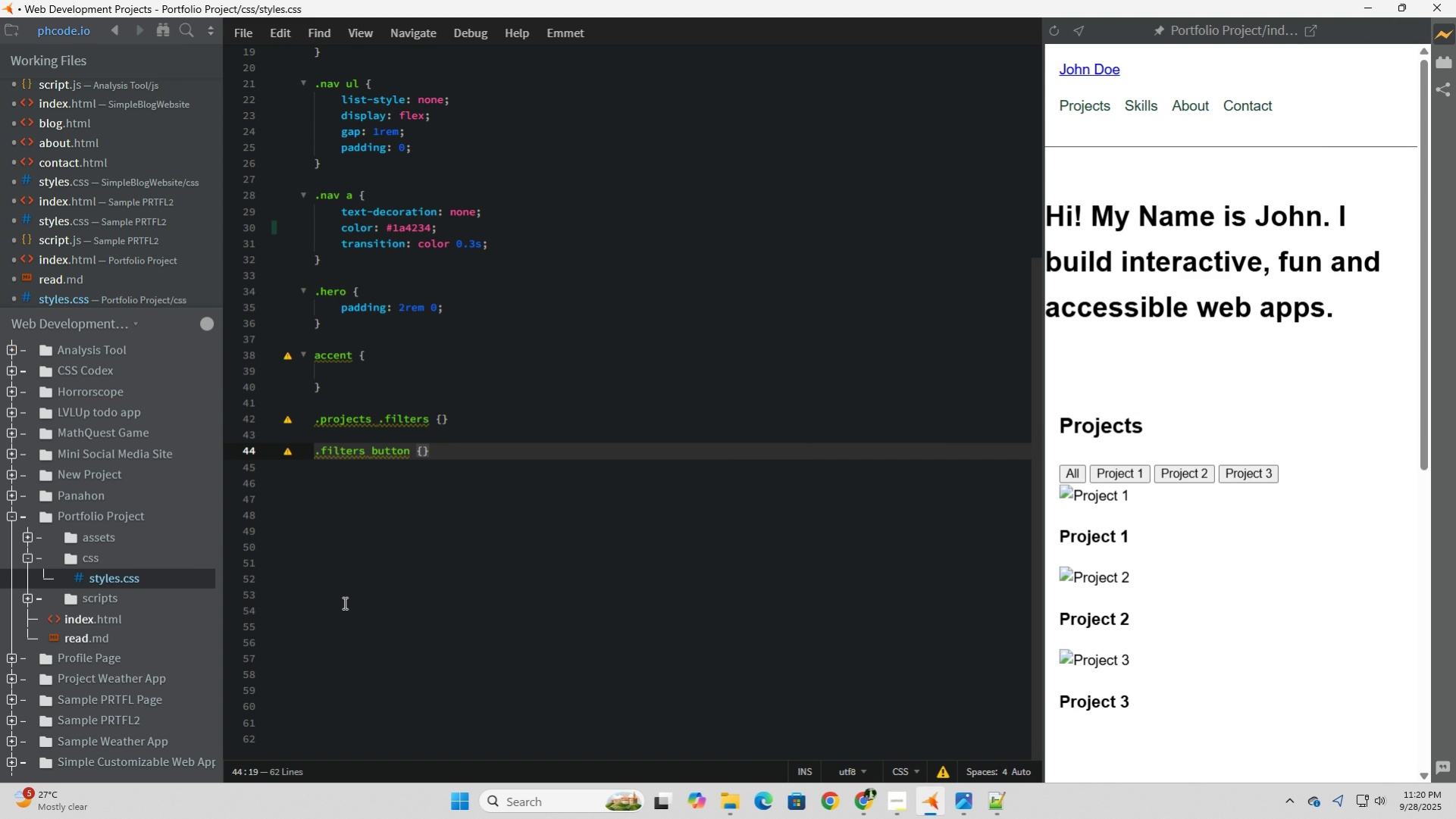 
wait(12.84)
 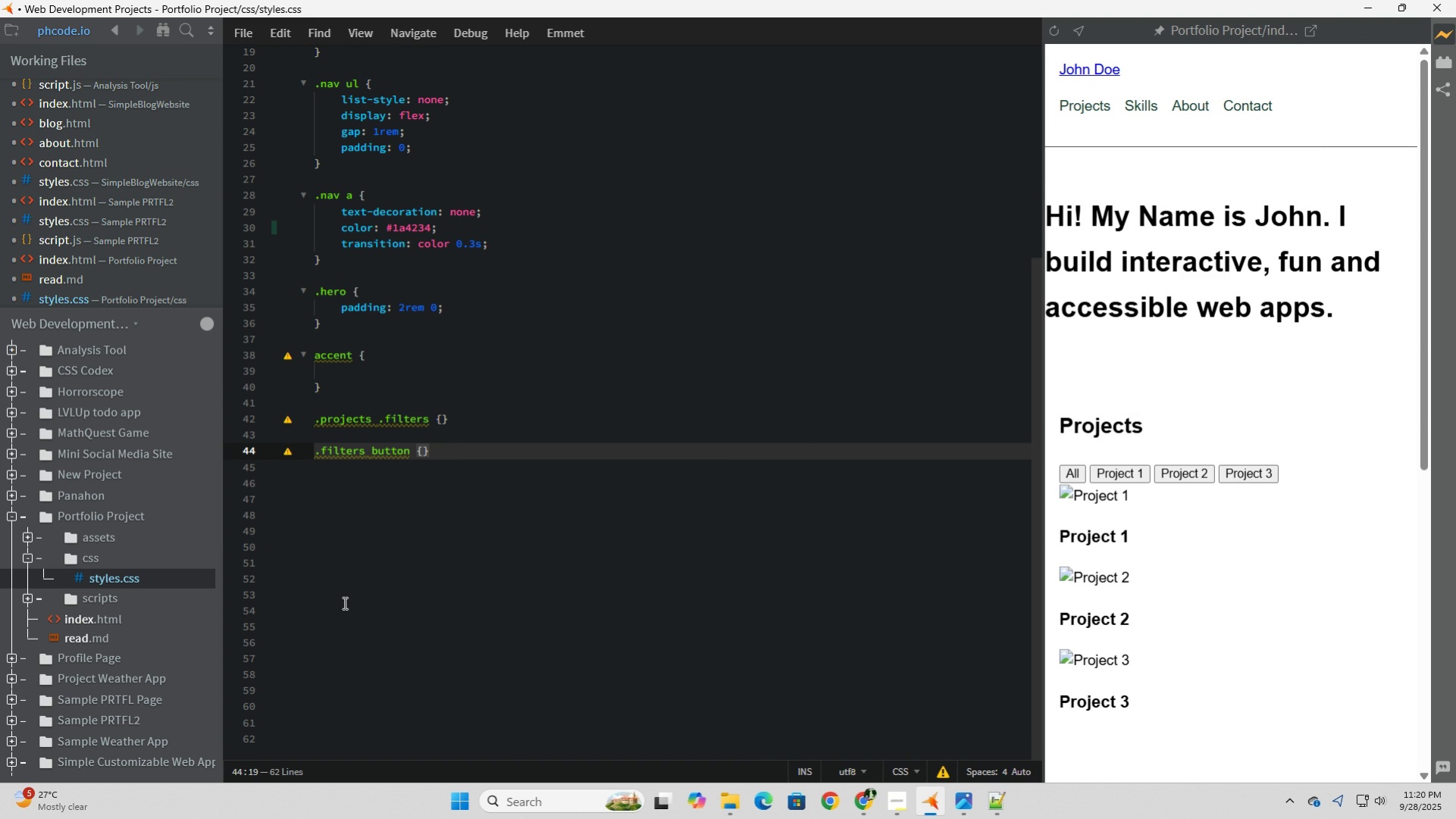 
key(Enter)
 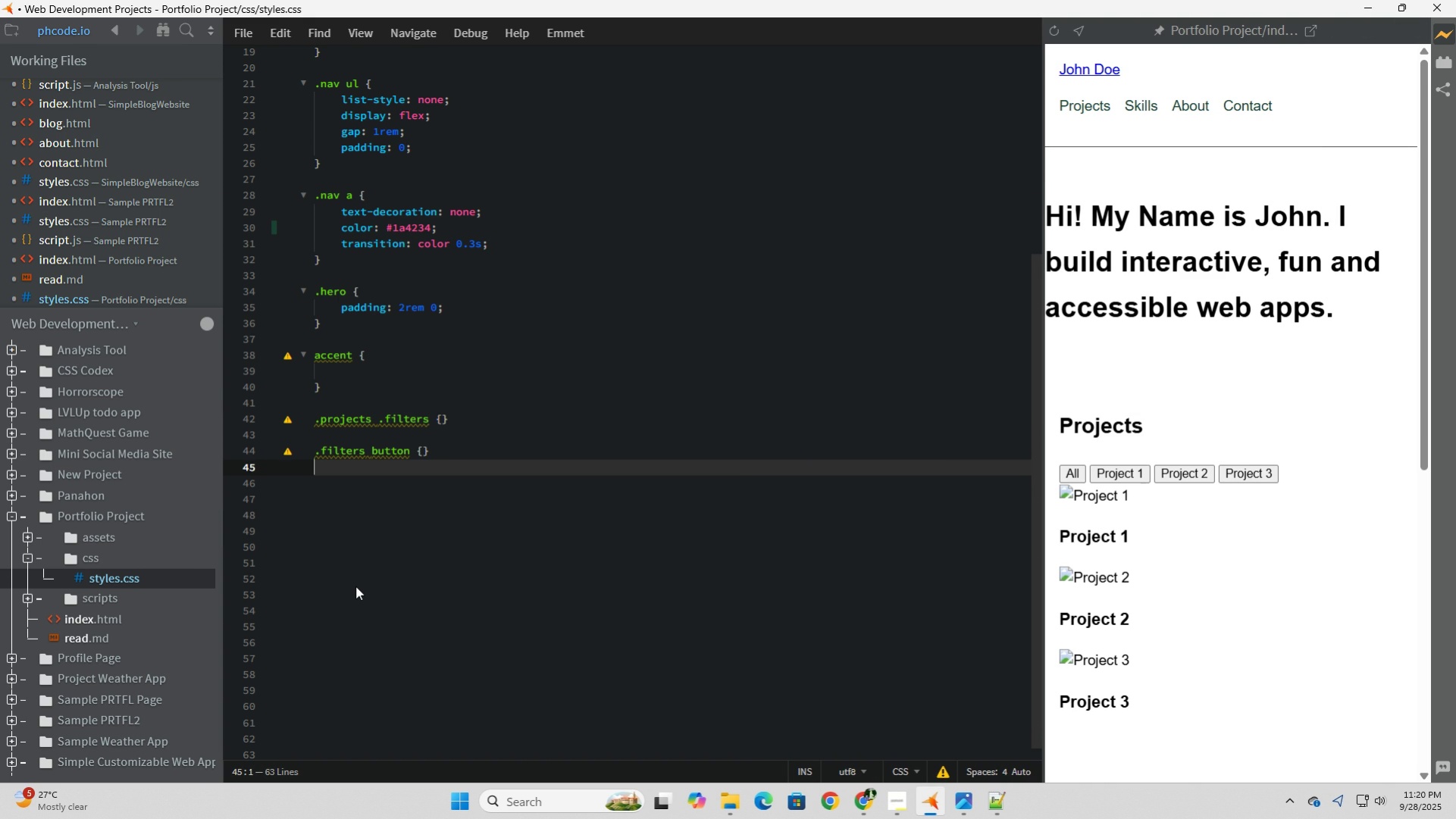 
key(Enter)
 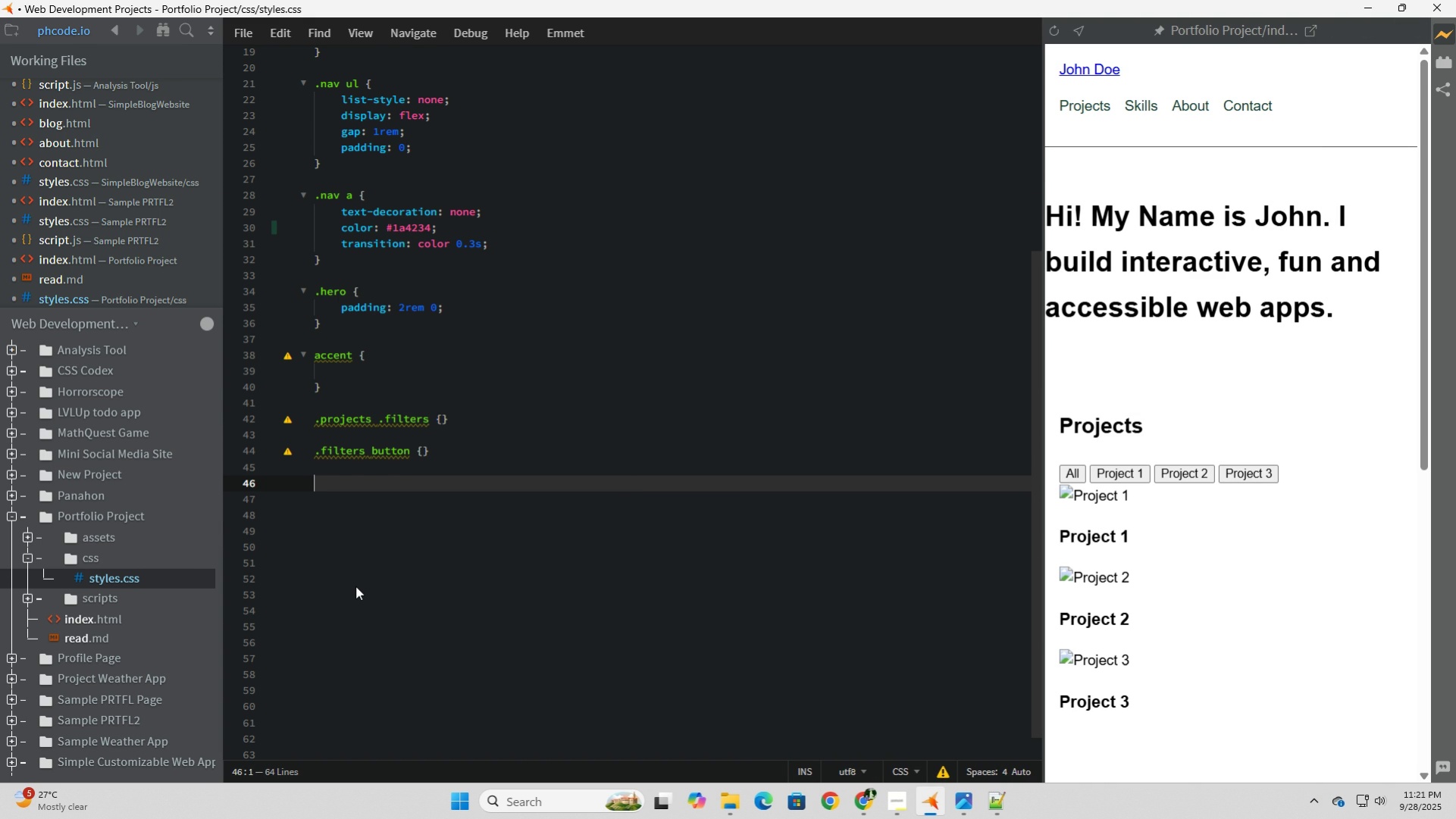 
wait(15.69)
 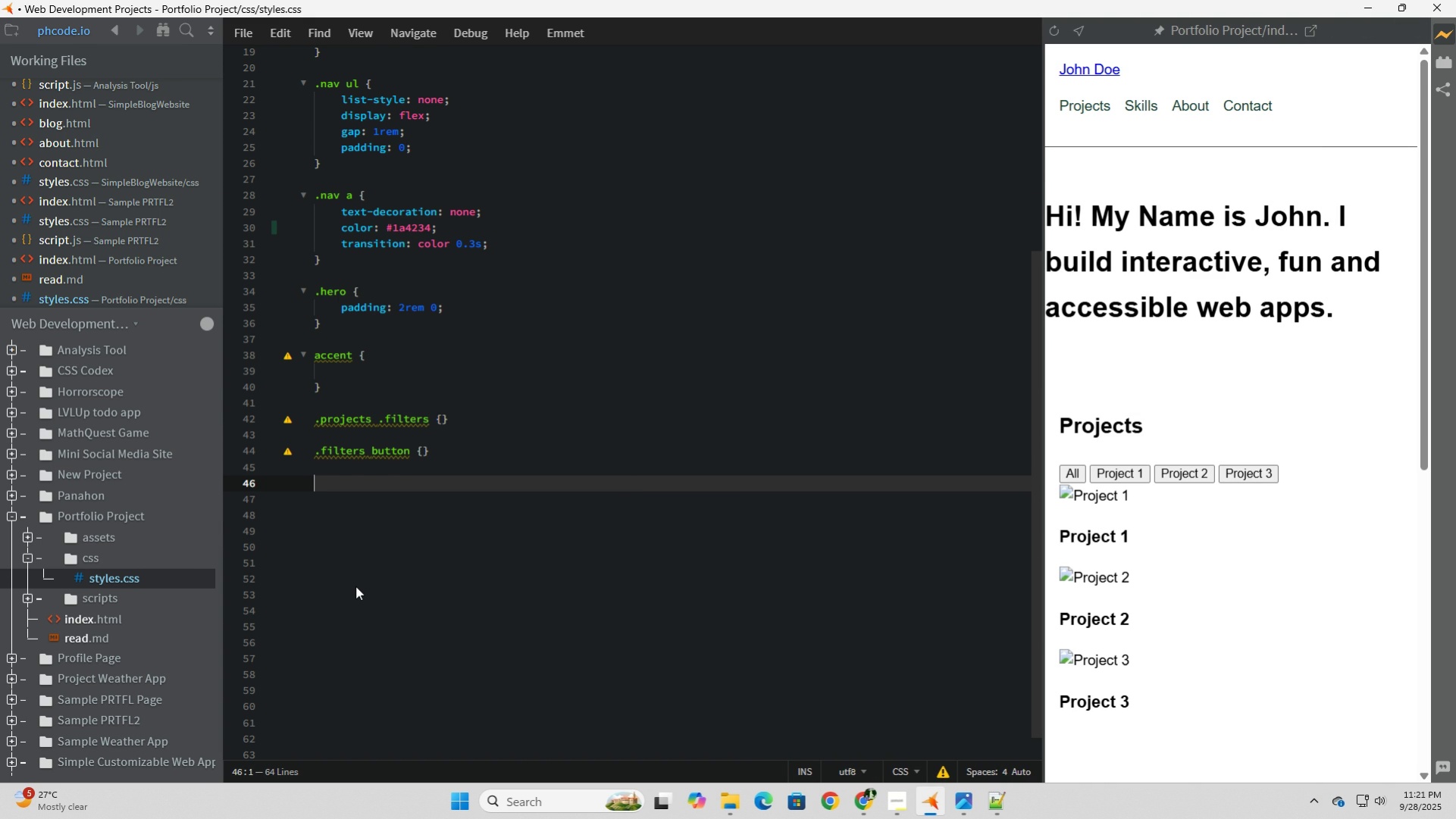 
scroll: coordinate [452, 459], scroll_direction: down, amount: 1.0
 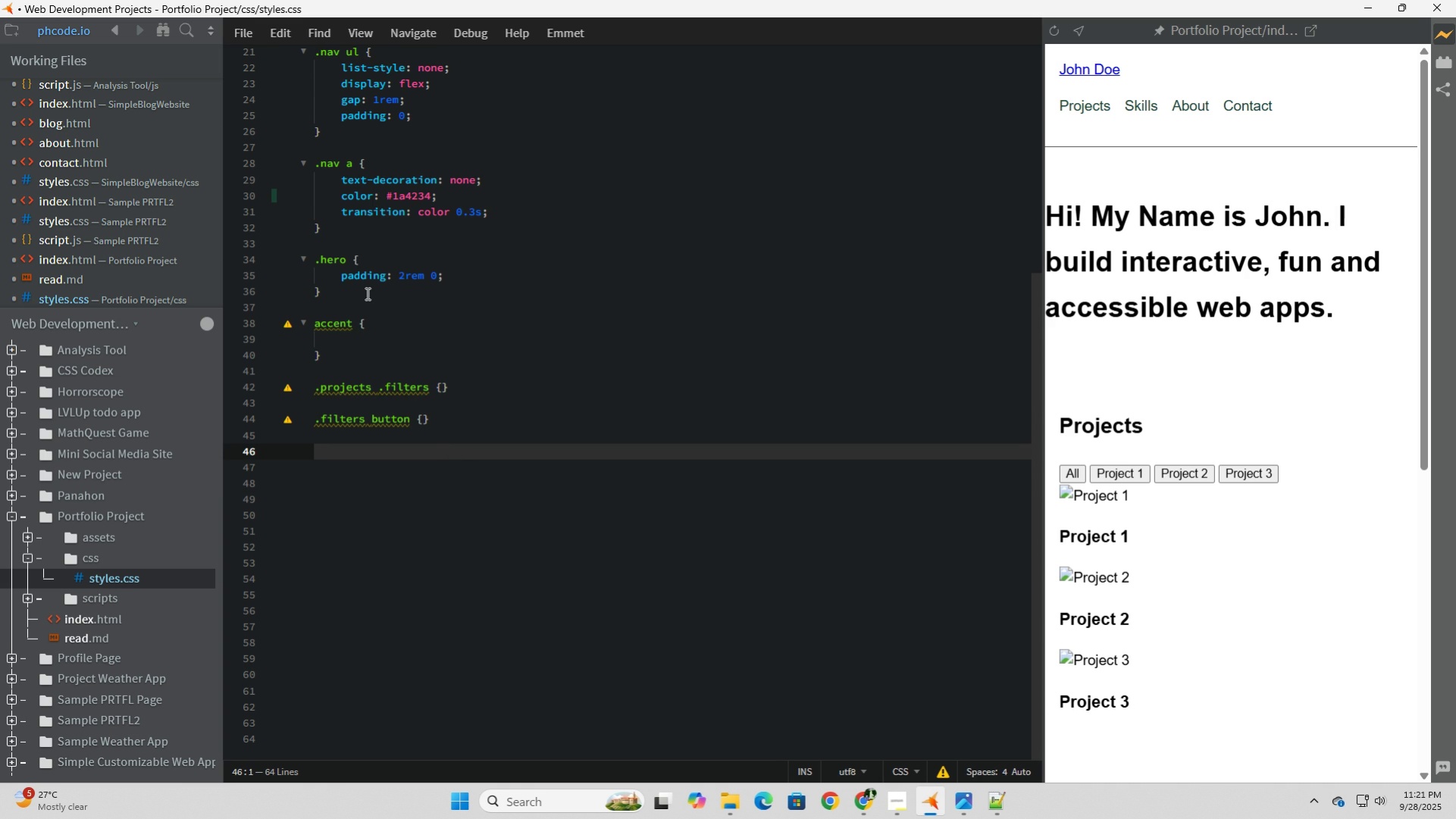 
wait(7.55)
 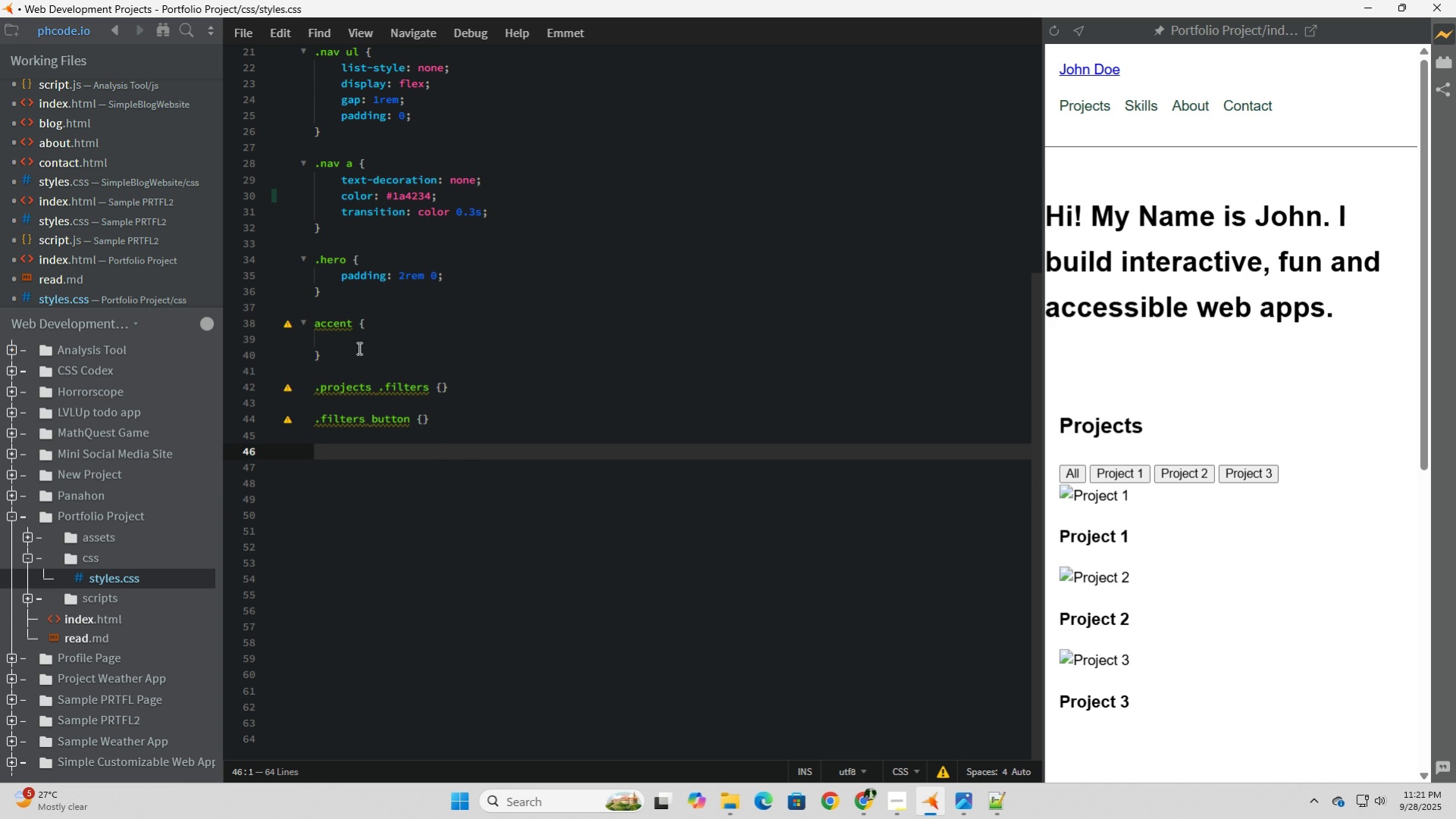 
left_click([378, 333])
 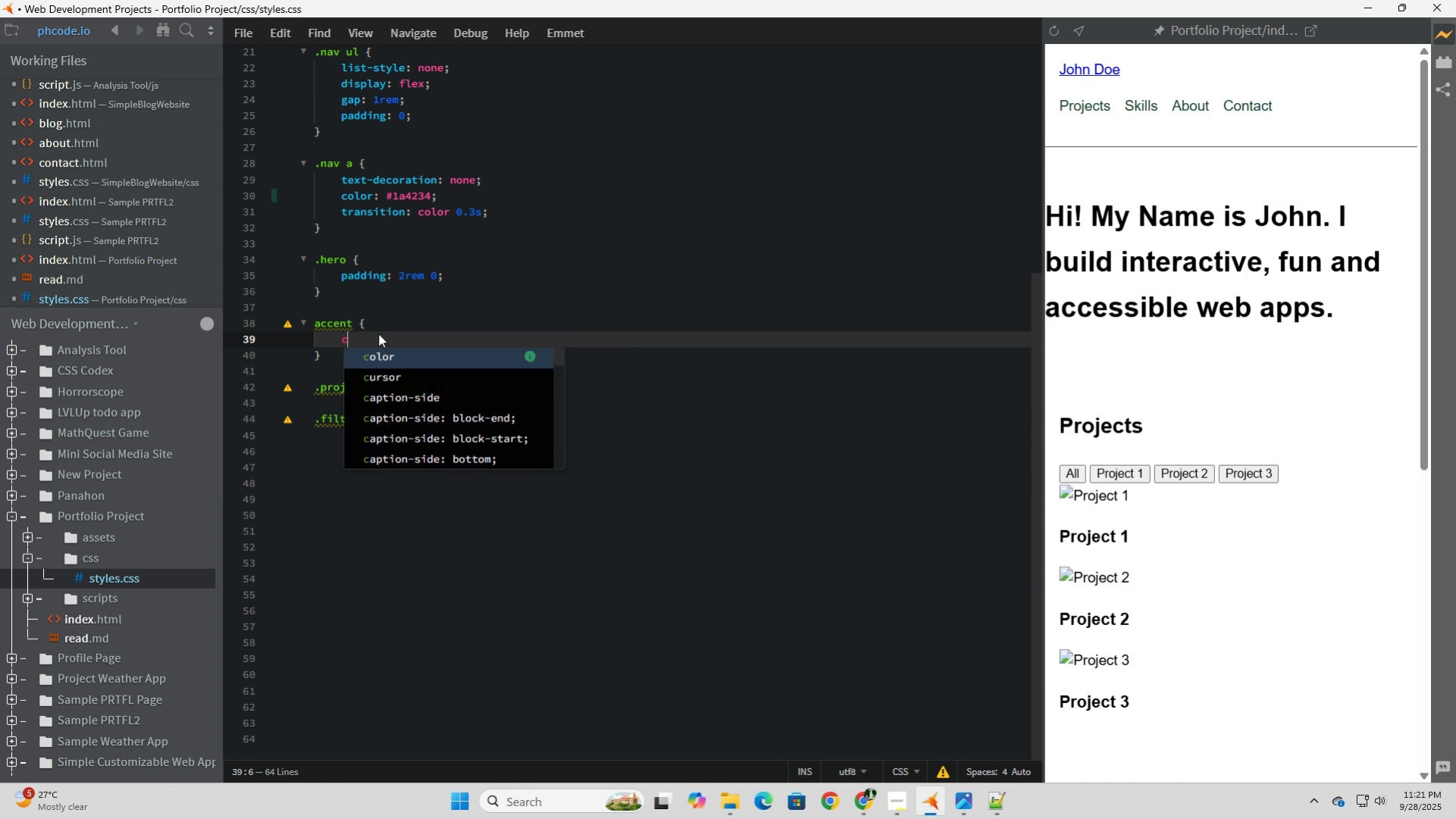 
type(colo)
key(Tab)
 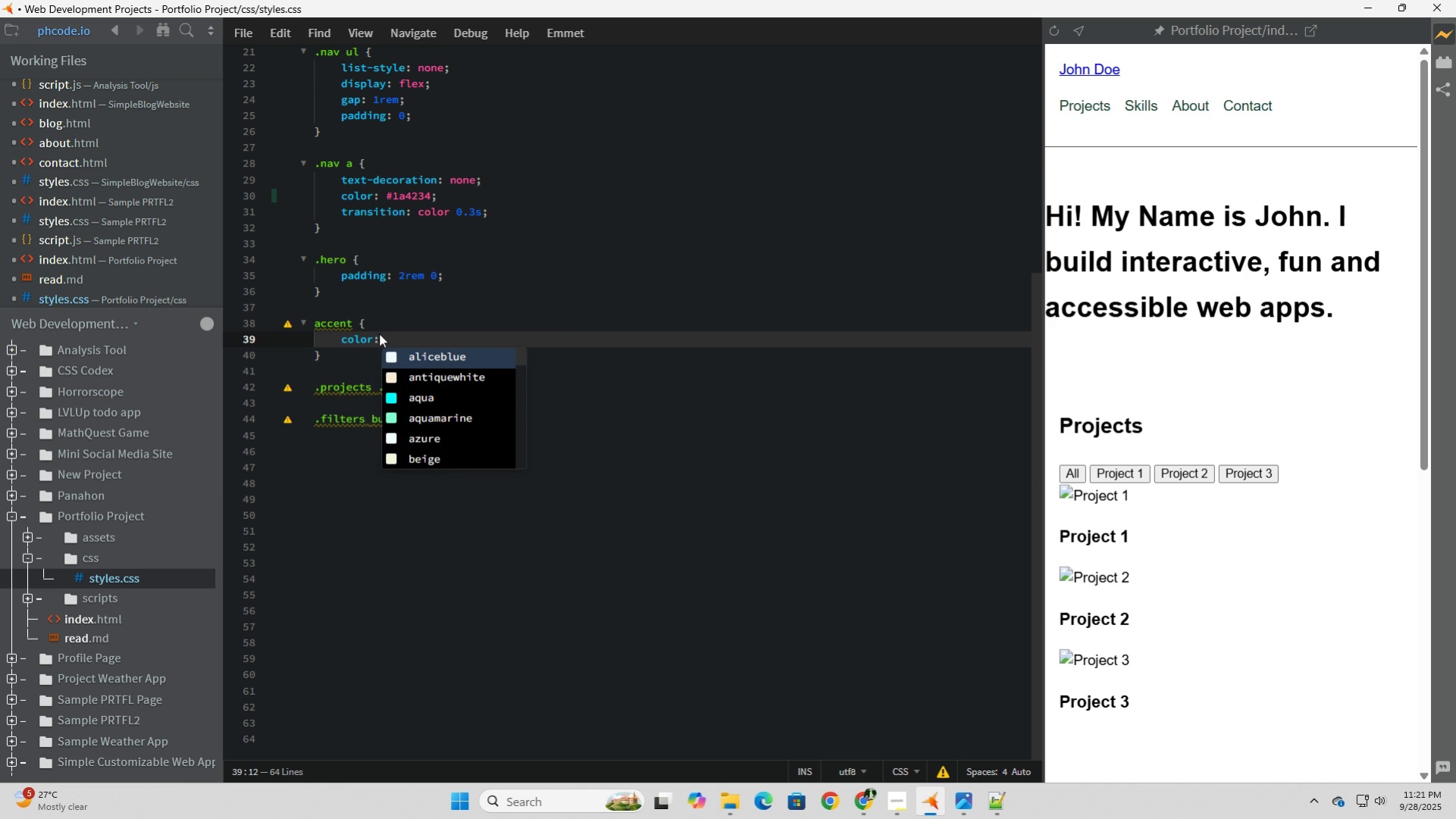 
scroll: coordinate [456, 397], scroll_direction: down, amount: 1.0
 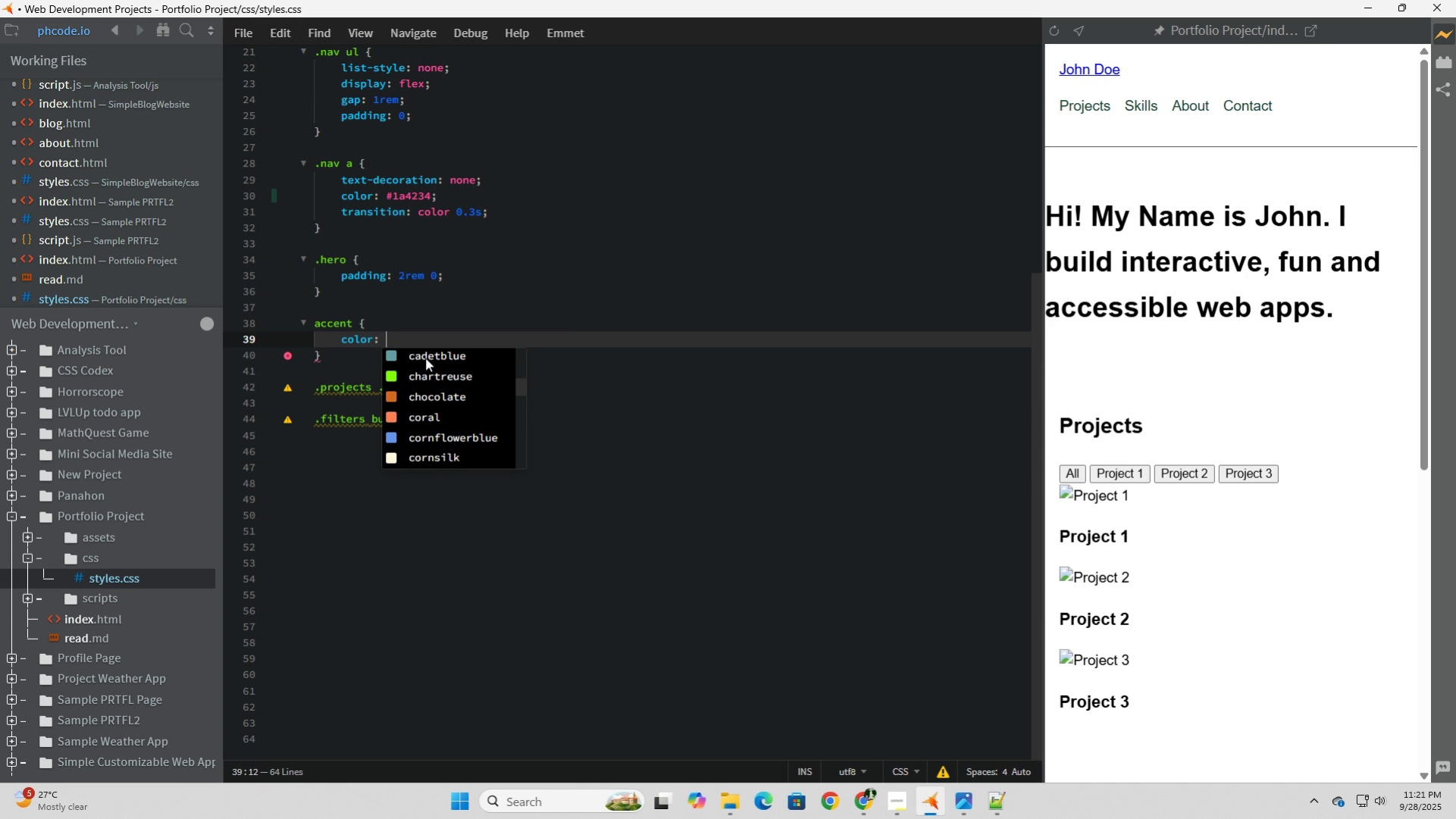 
left_click([425, 358])
 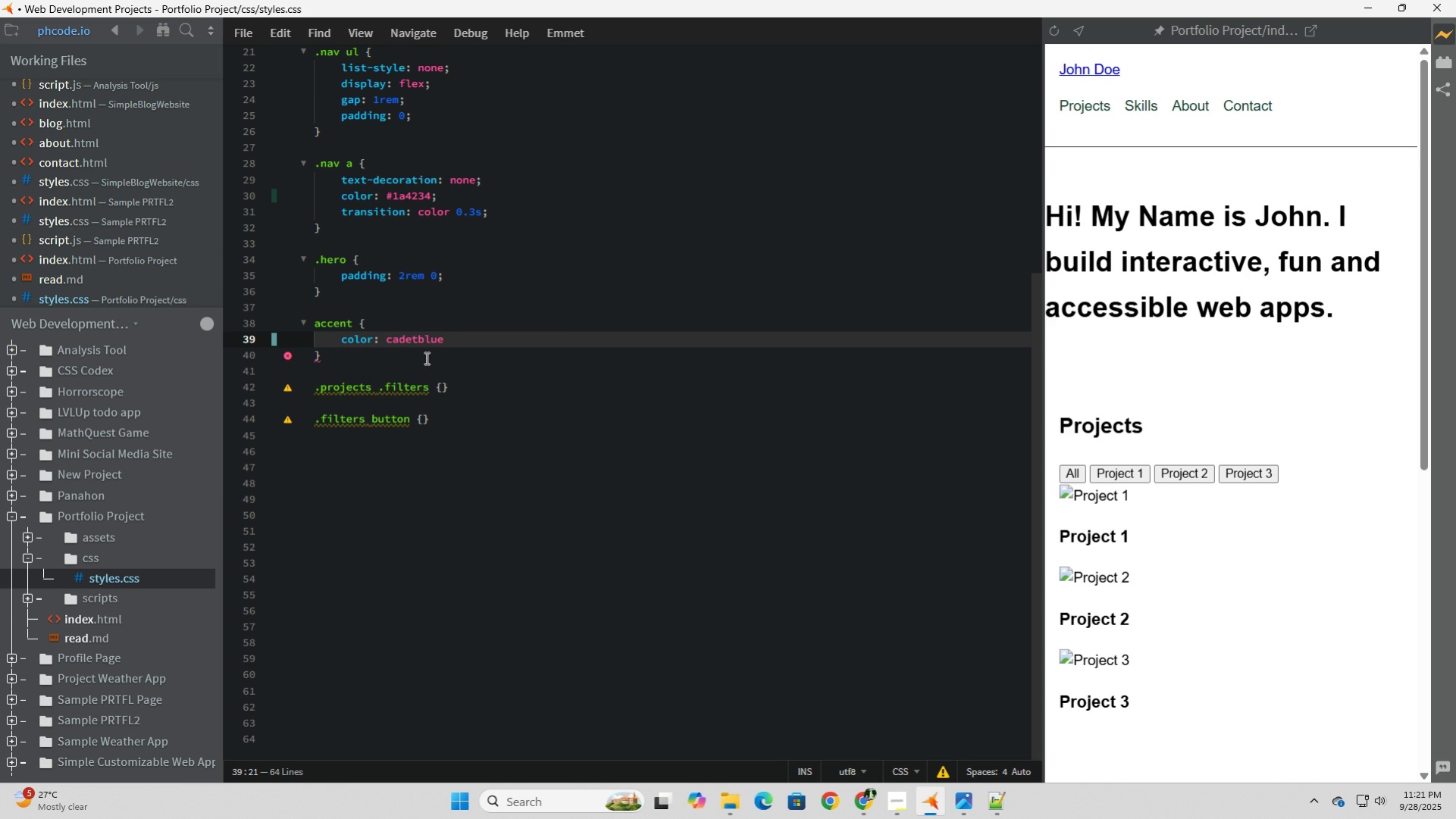 
wait(7.3)
 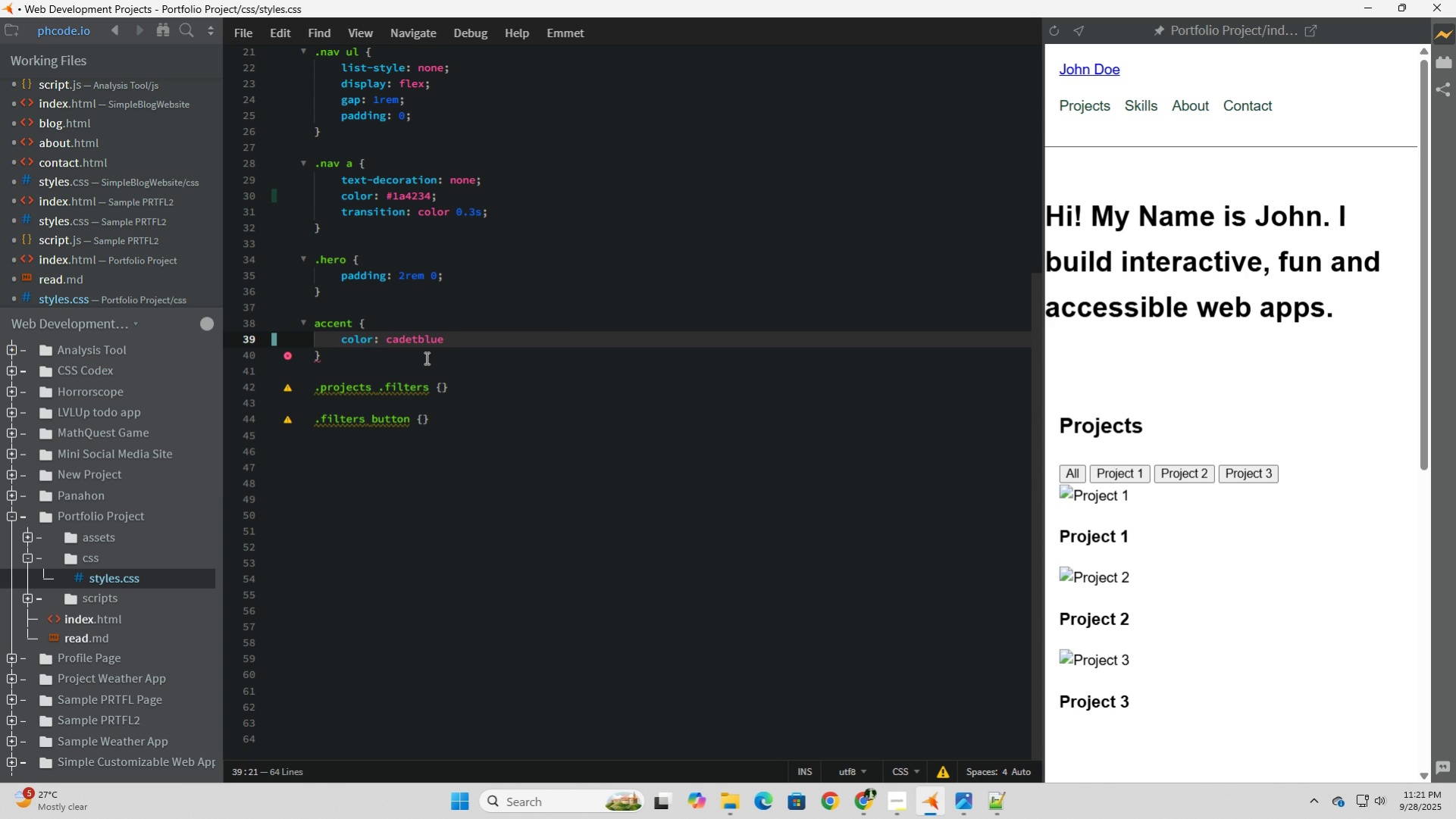 
left_click([499, 292])
 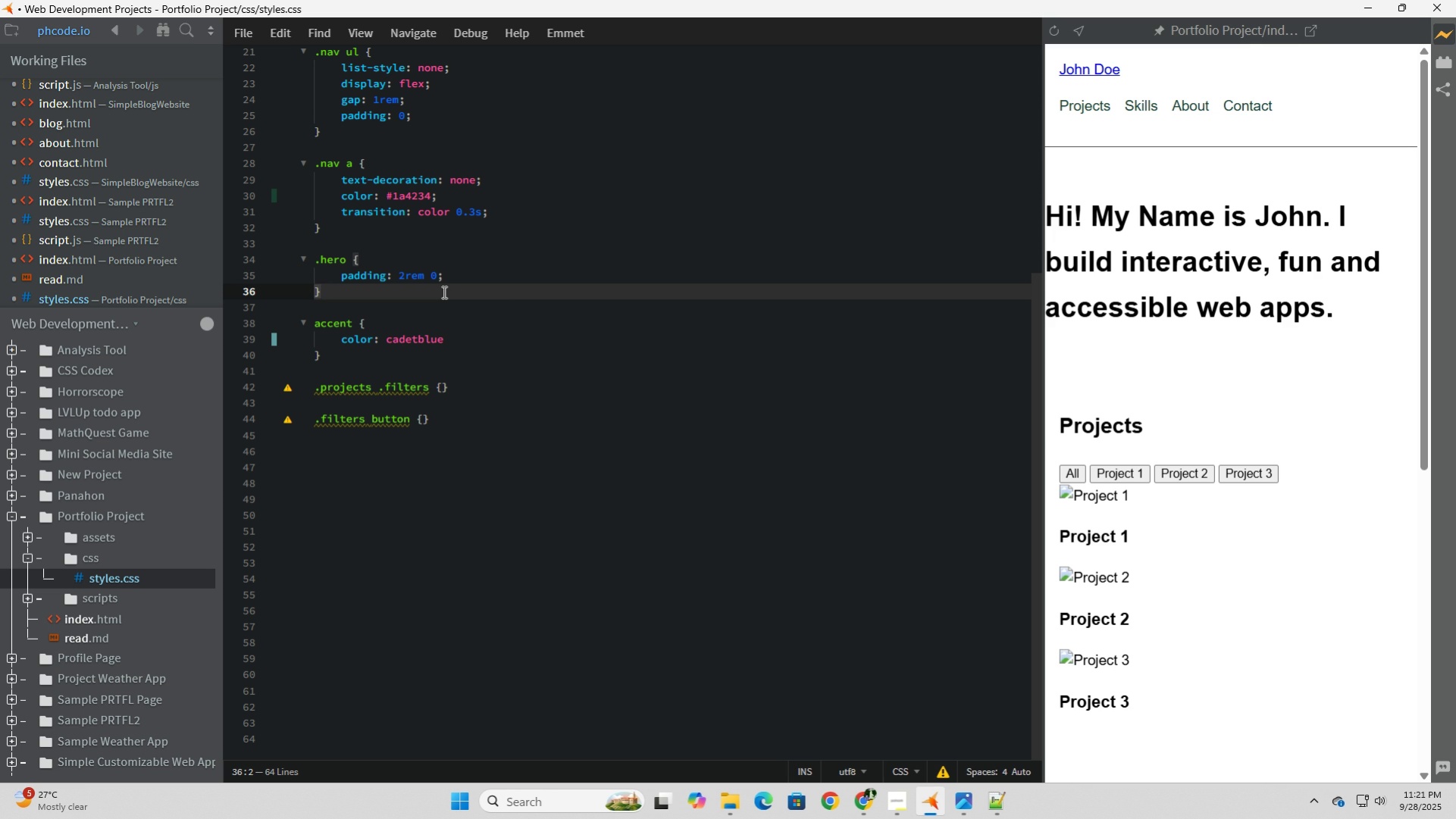 
left_click([446, 233])
 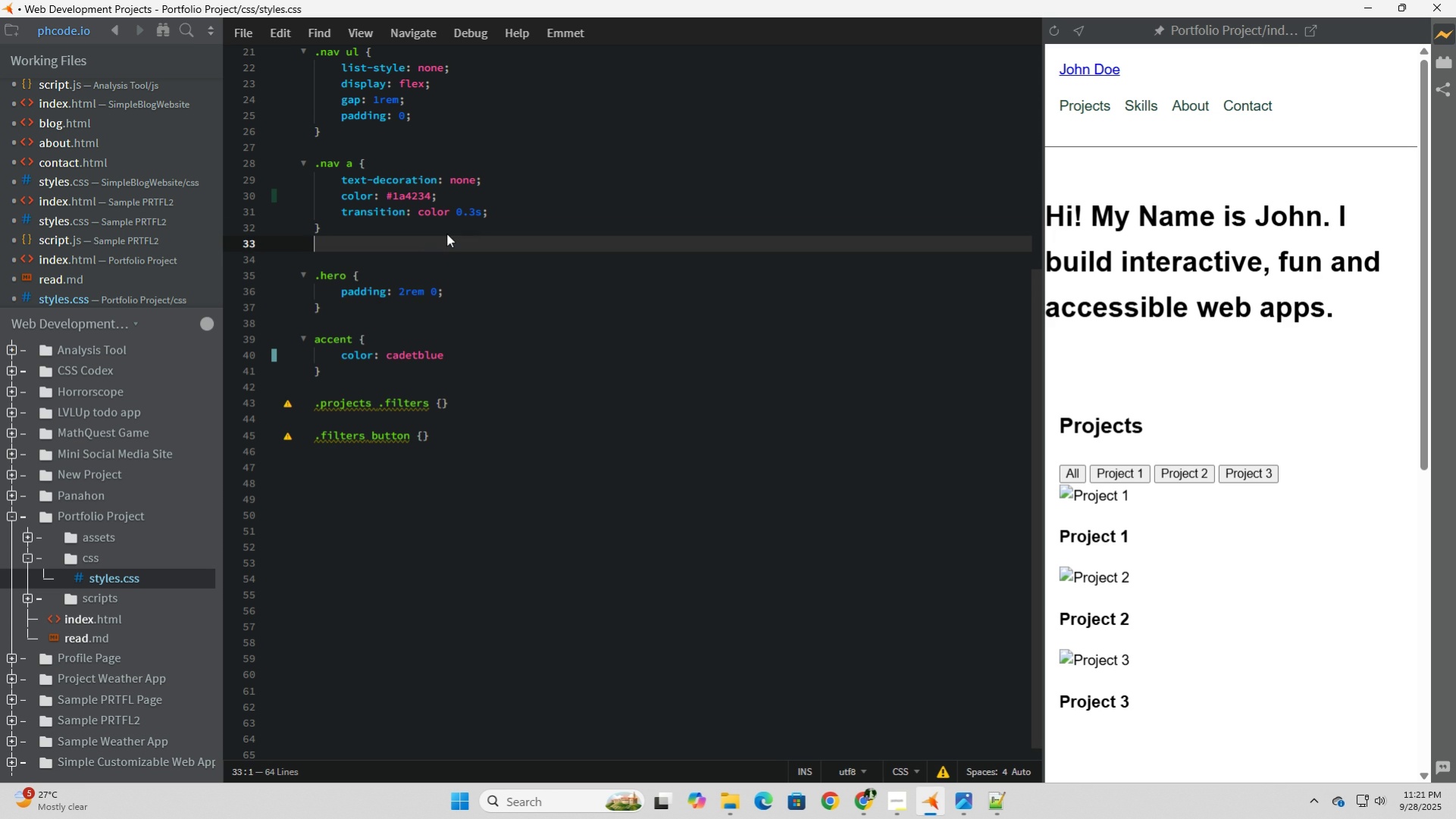 
key(Enter)
 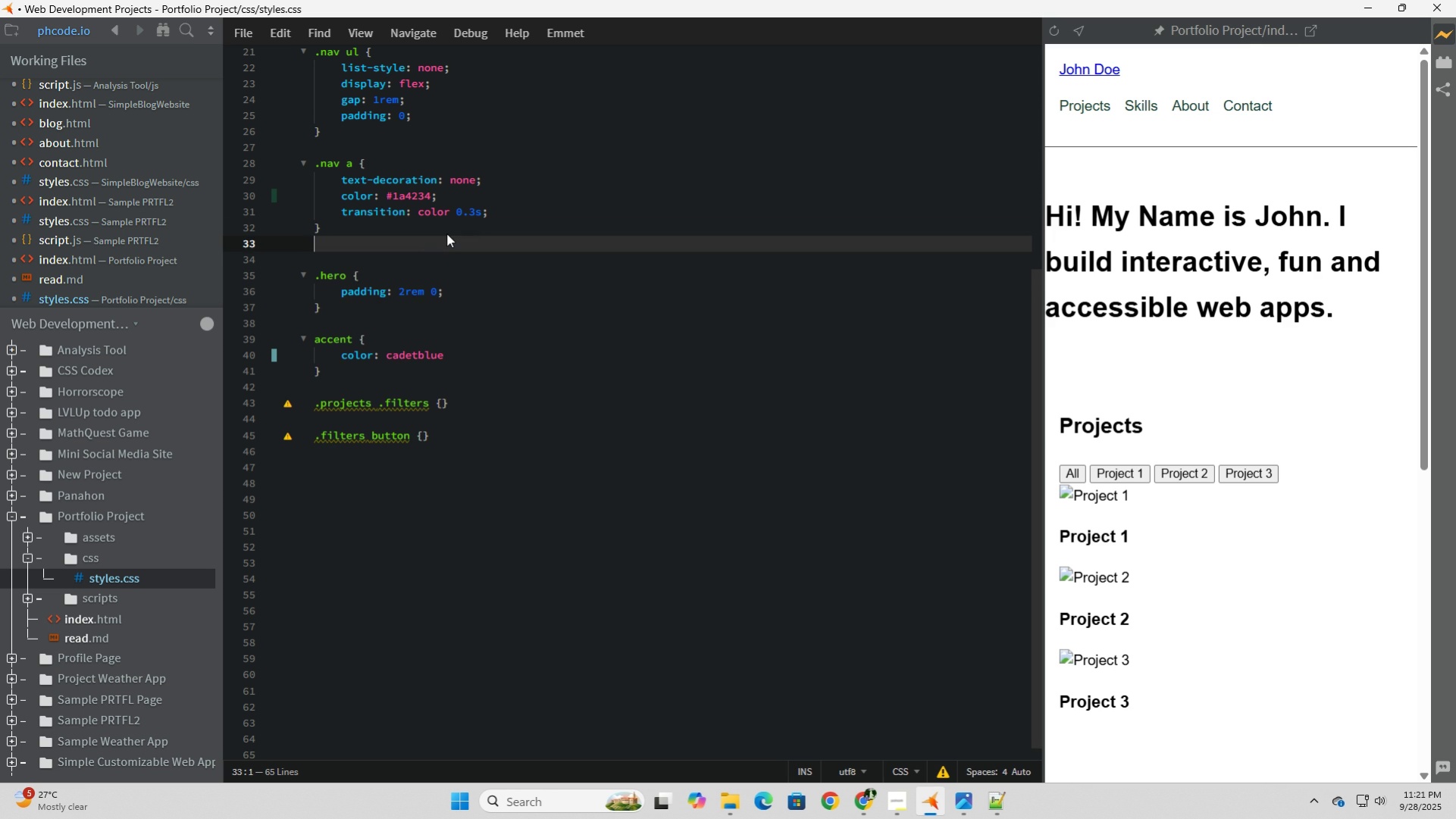 
key(Enter)
 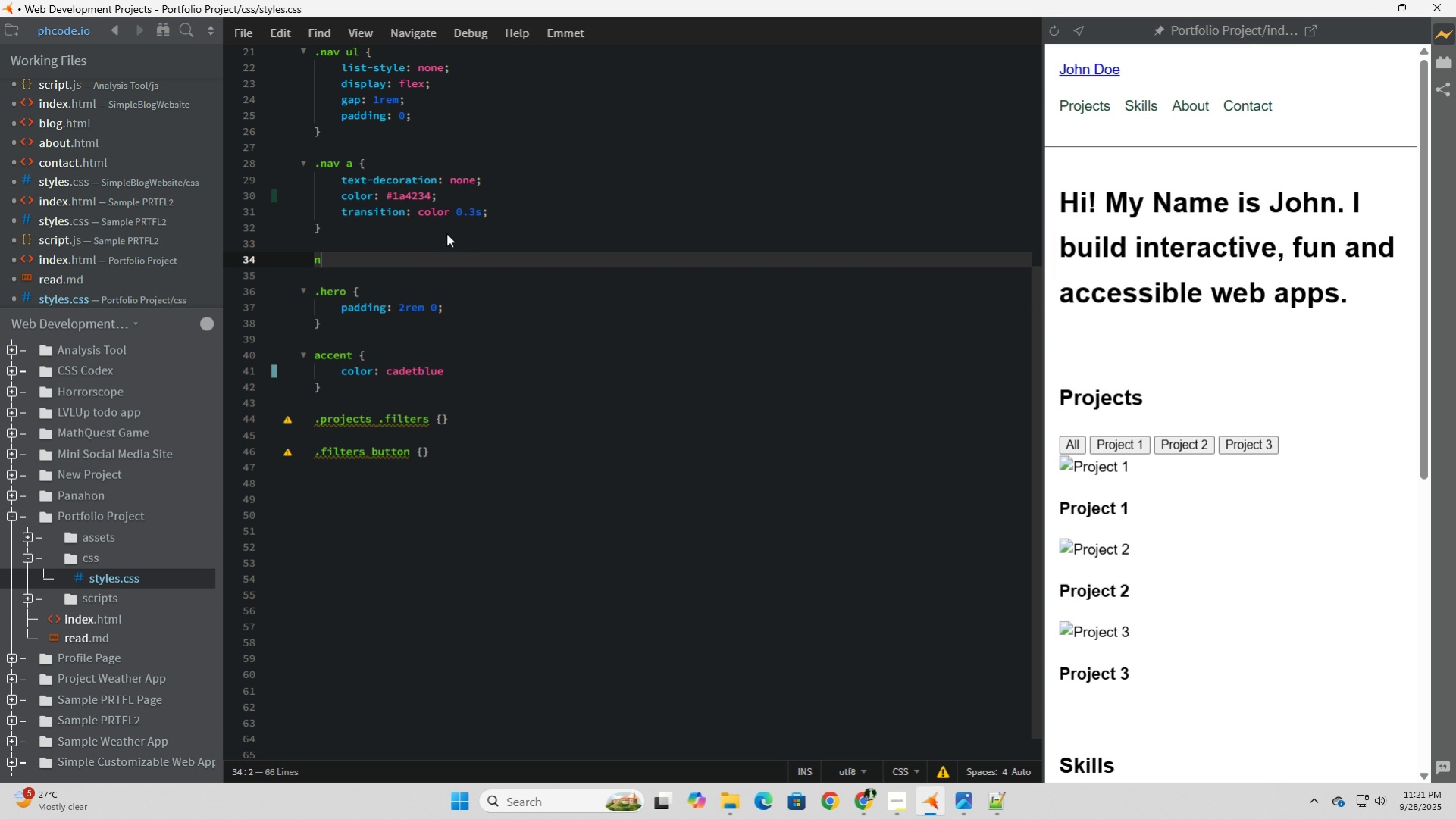 
type(nav a {)